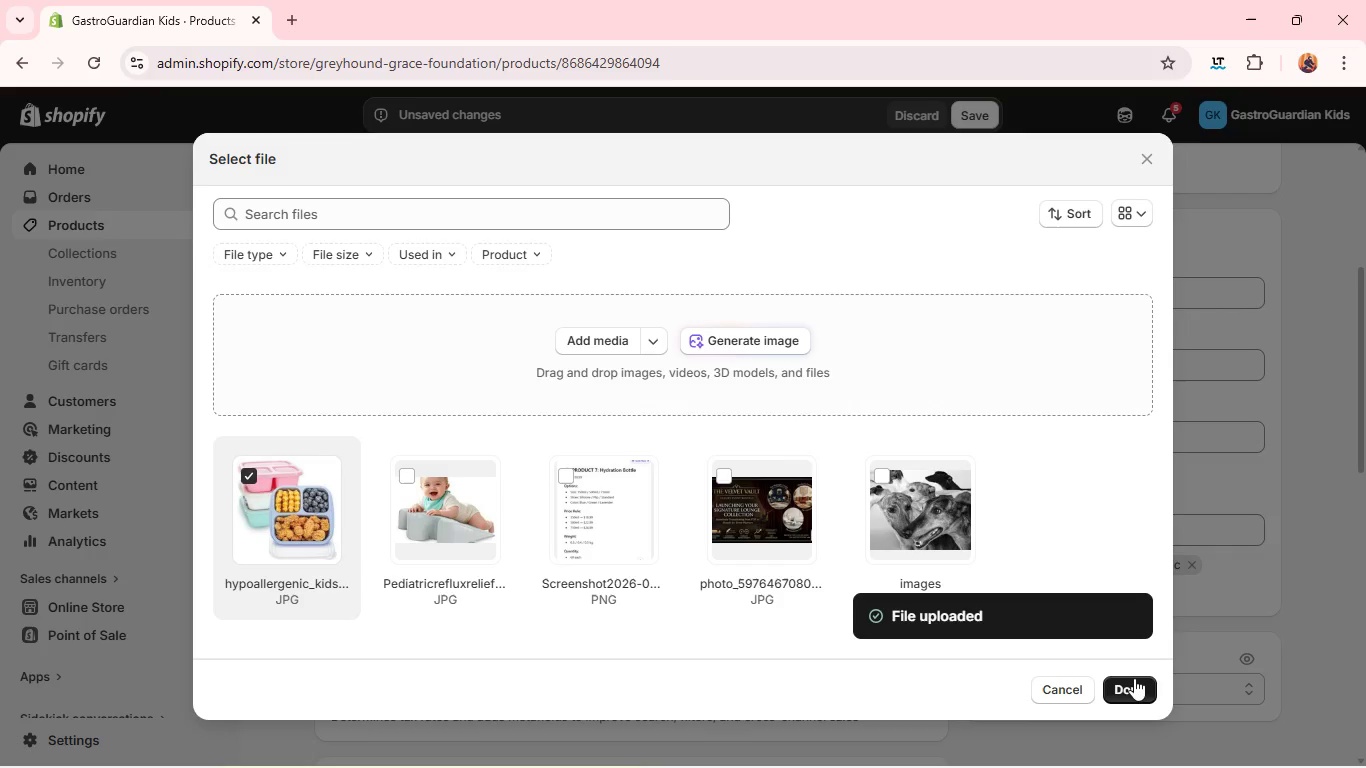 
left_click([1134, 678])
 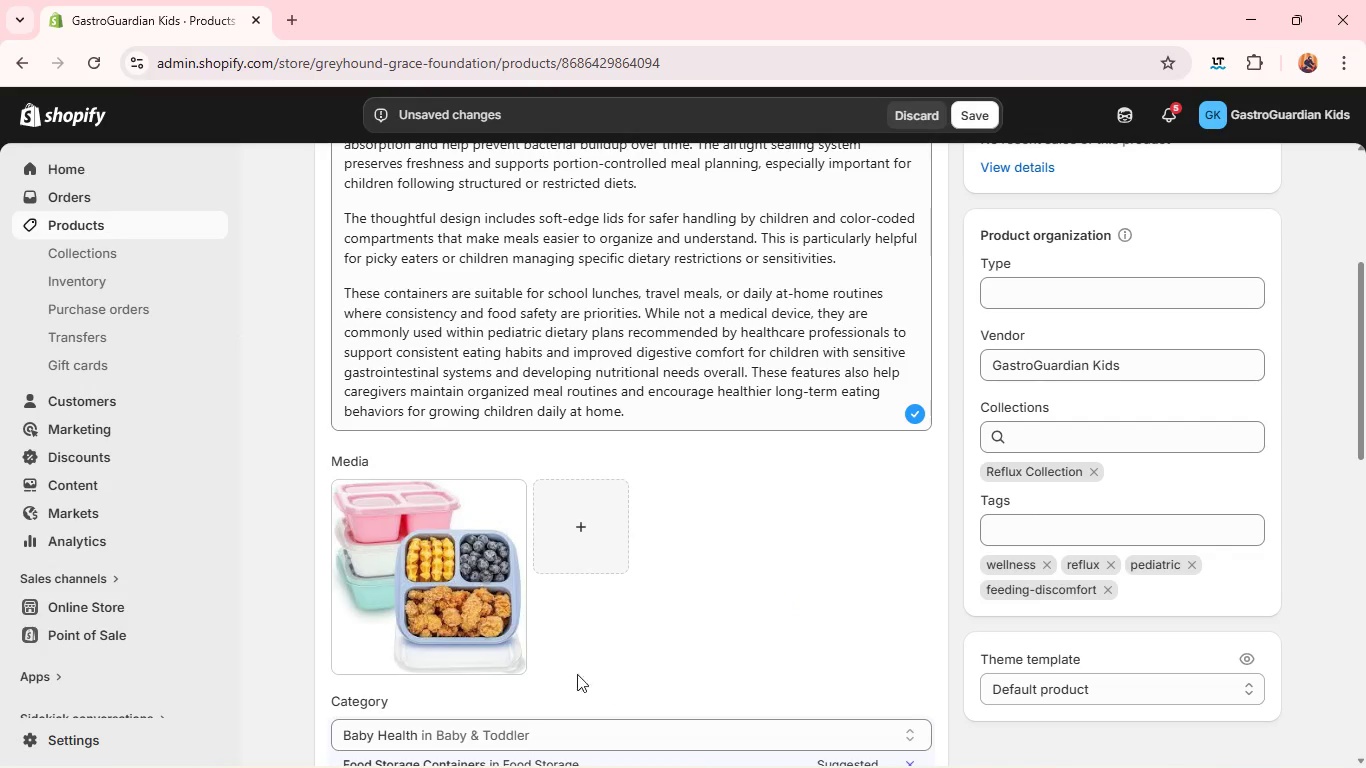 
left_click([478, 616])
 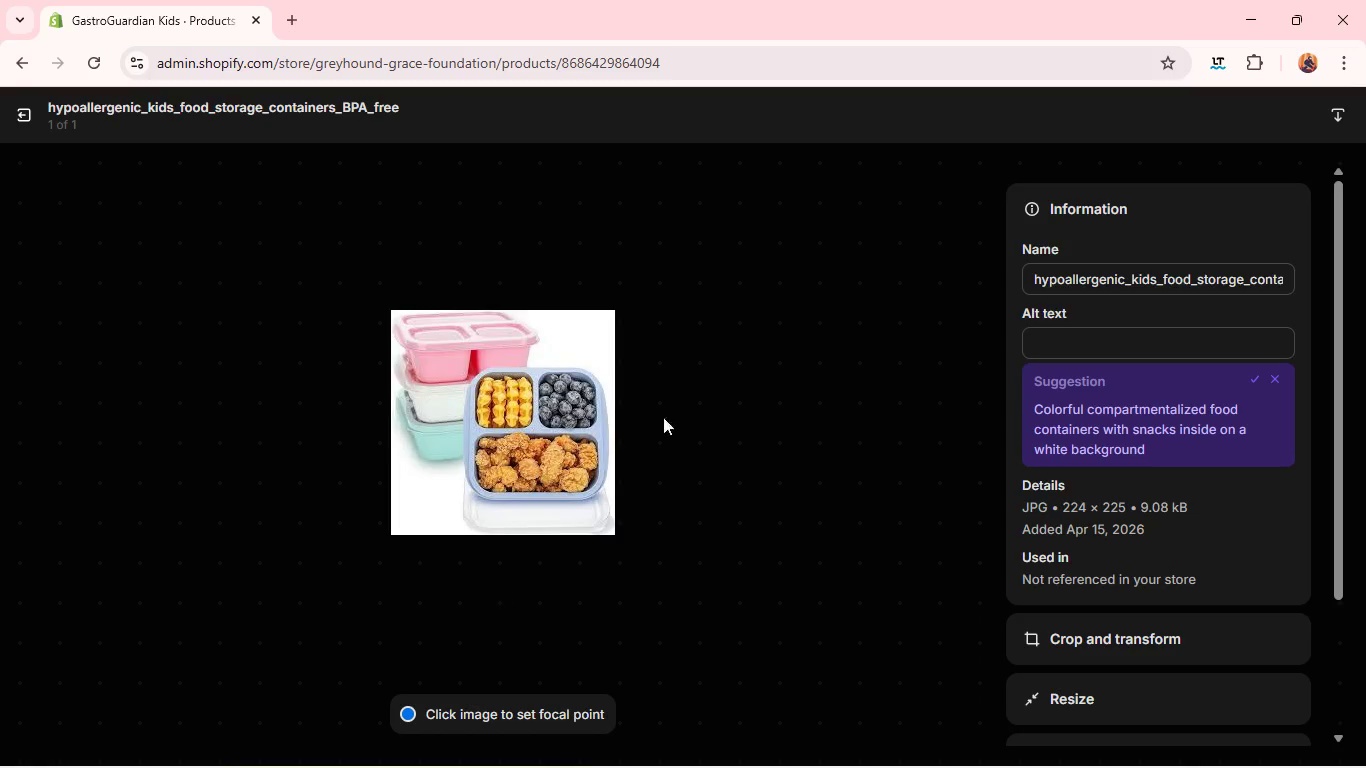 
wait(5.33)
 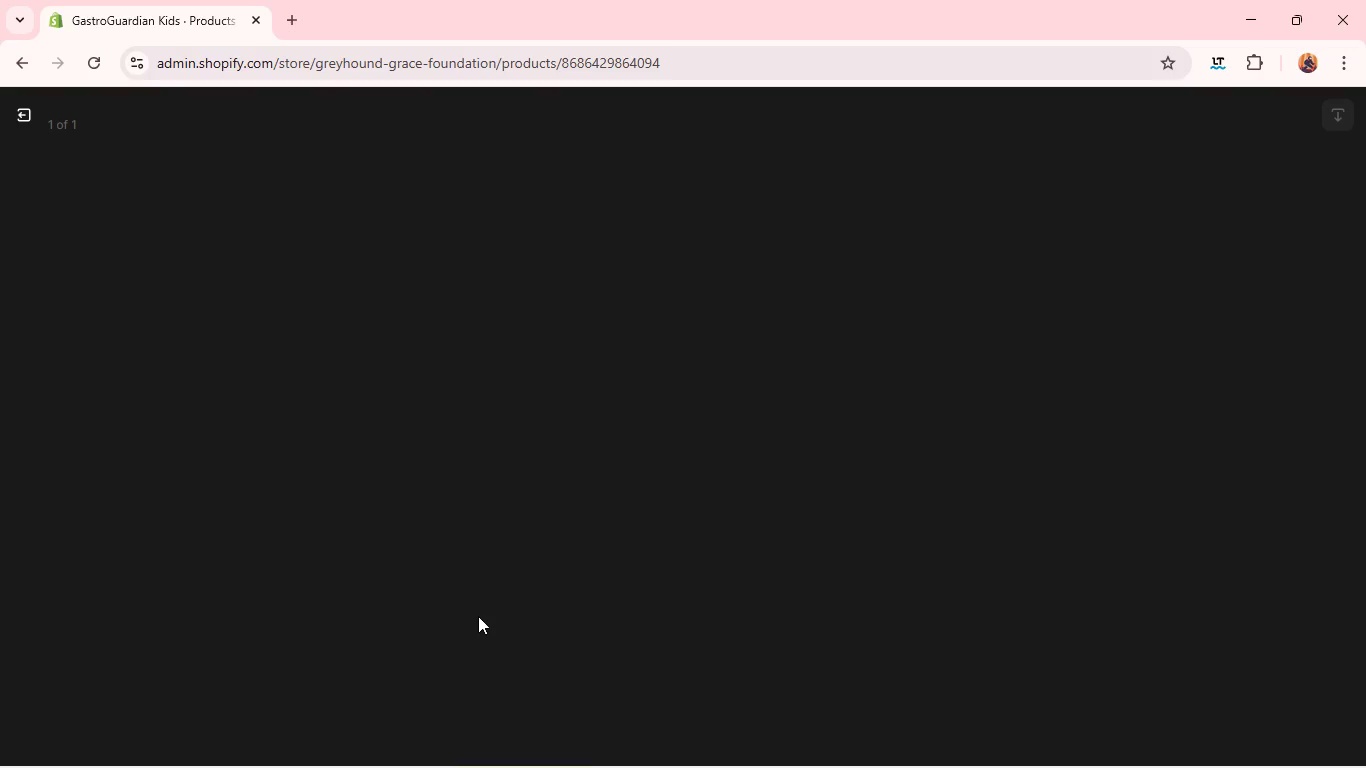 
left_click([1050, 346])
 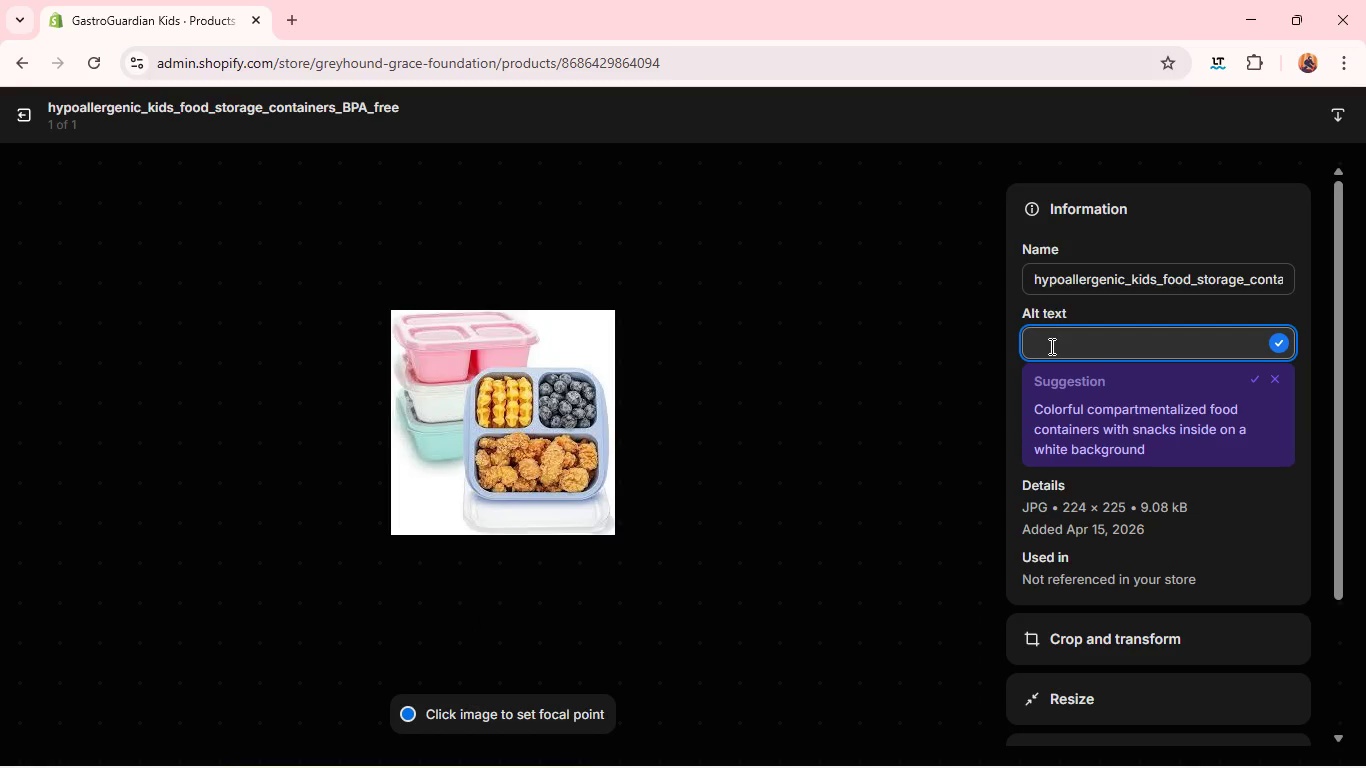 
wait(10.08)
 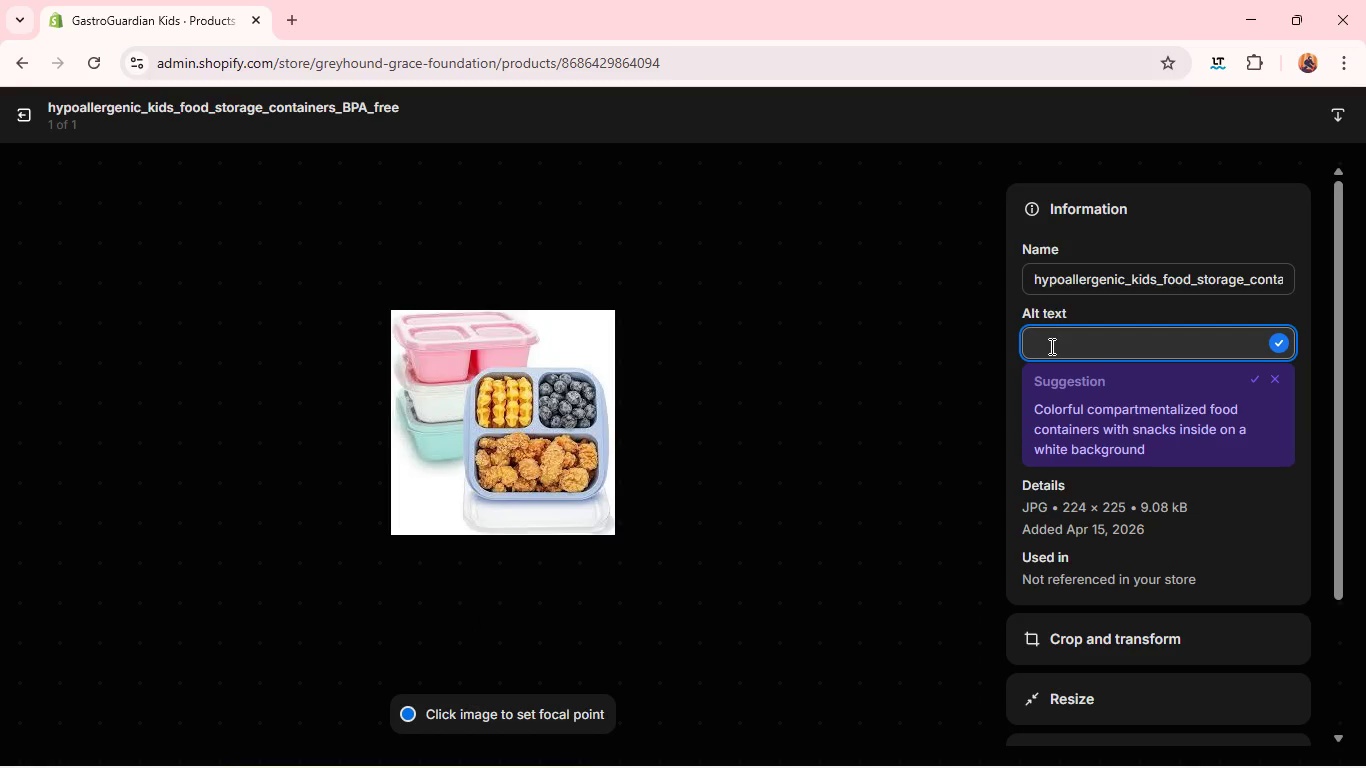 
type(Hypol)
key(Backspace)
type(allergenic kids food storage containers BPA free. )
 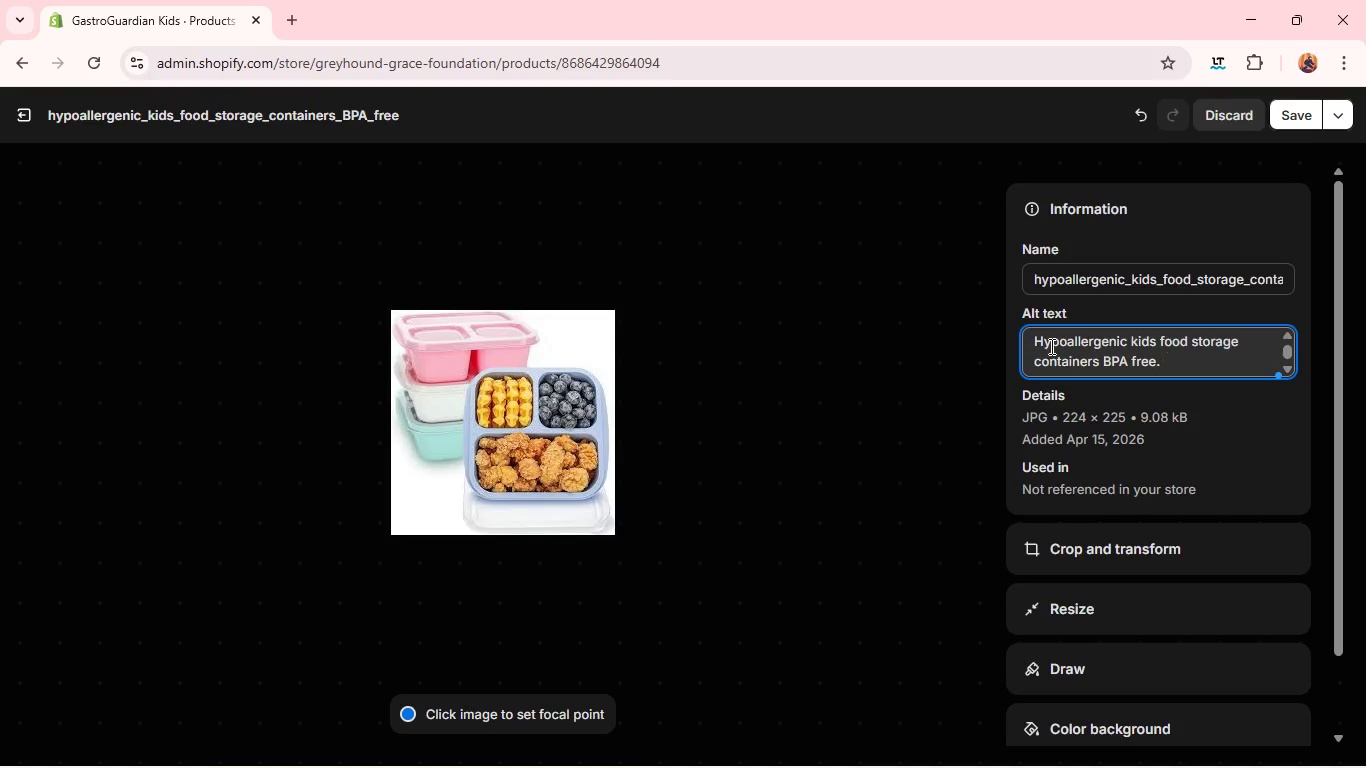 
left_click([1120, 535])
 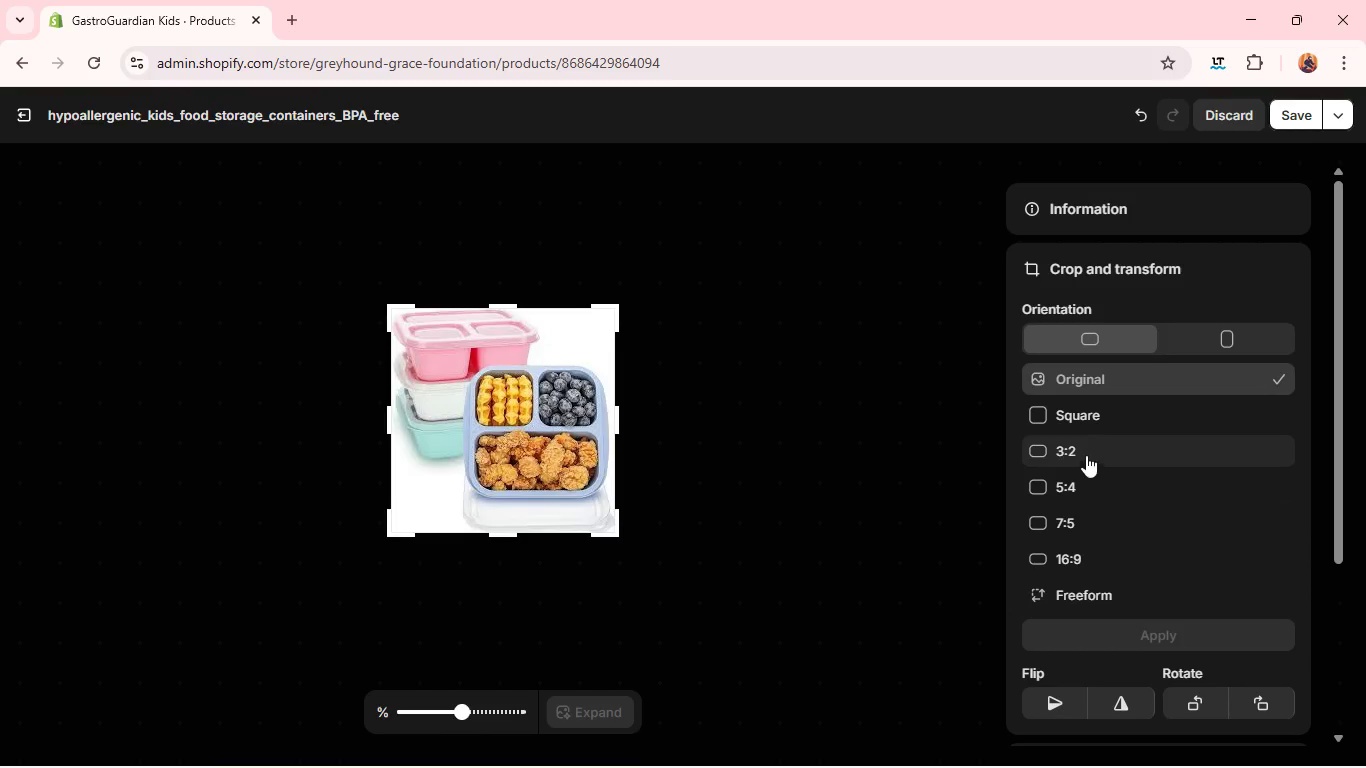 
left_click([1082, 450])
 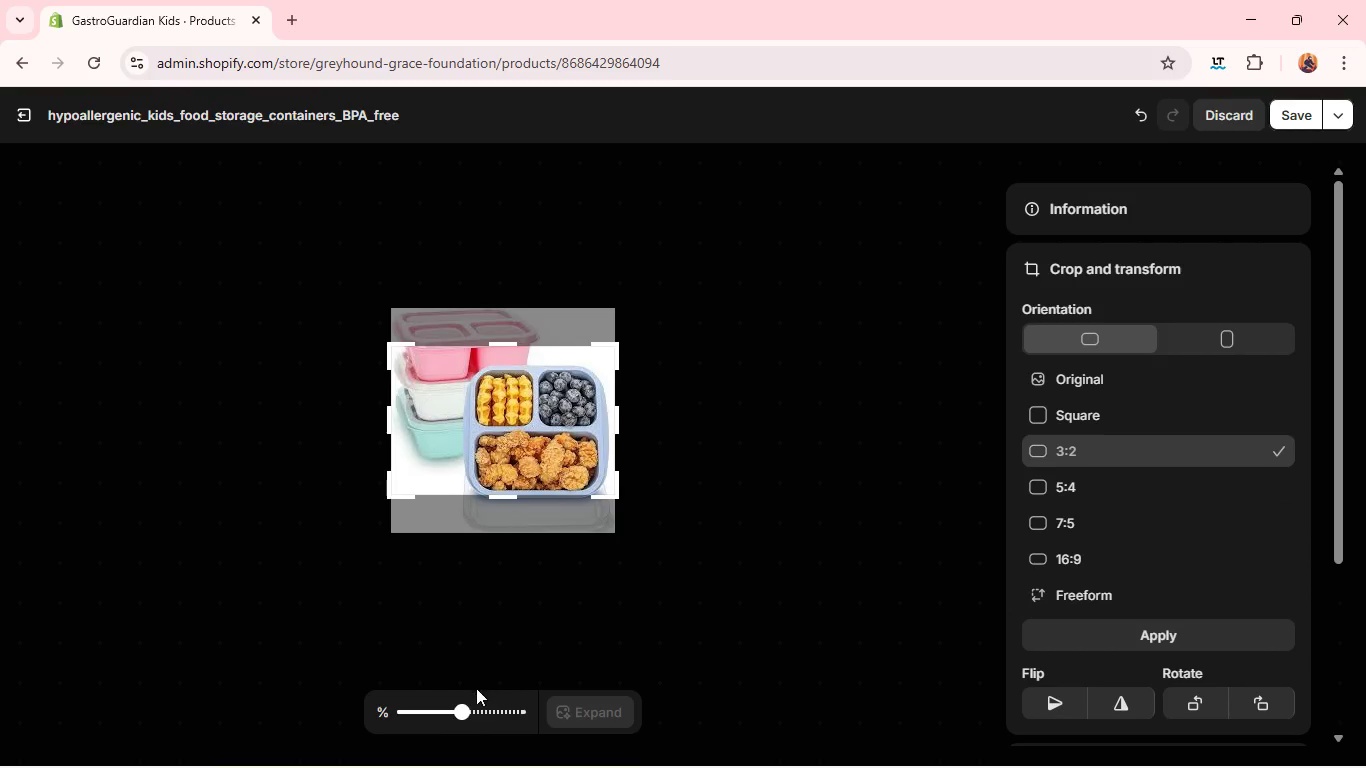 
left_click([435, 710])
 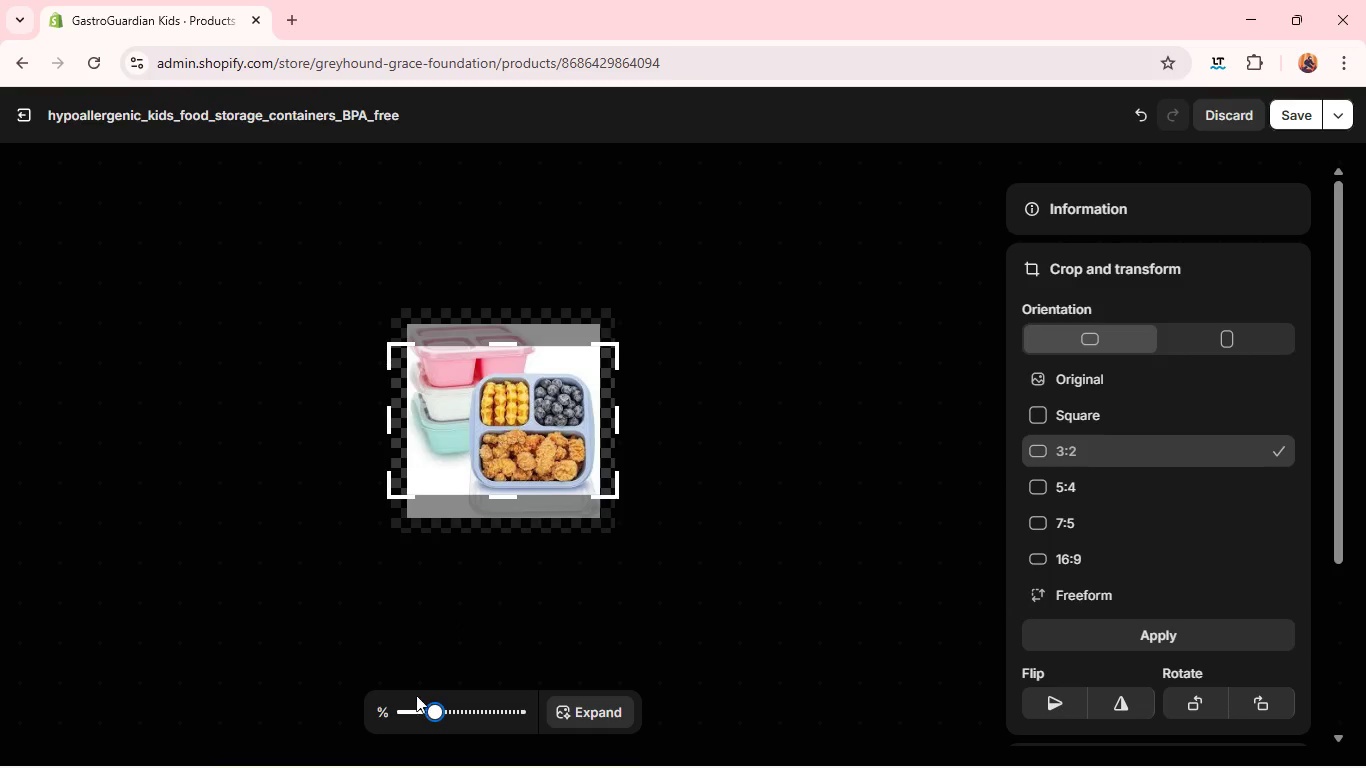 
left_click([418, 712])
 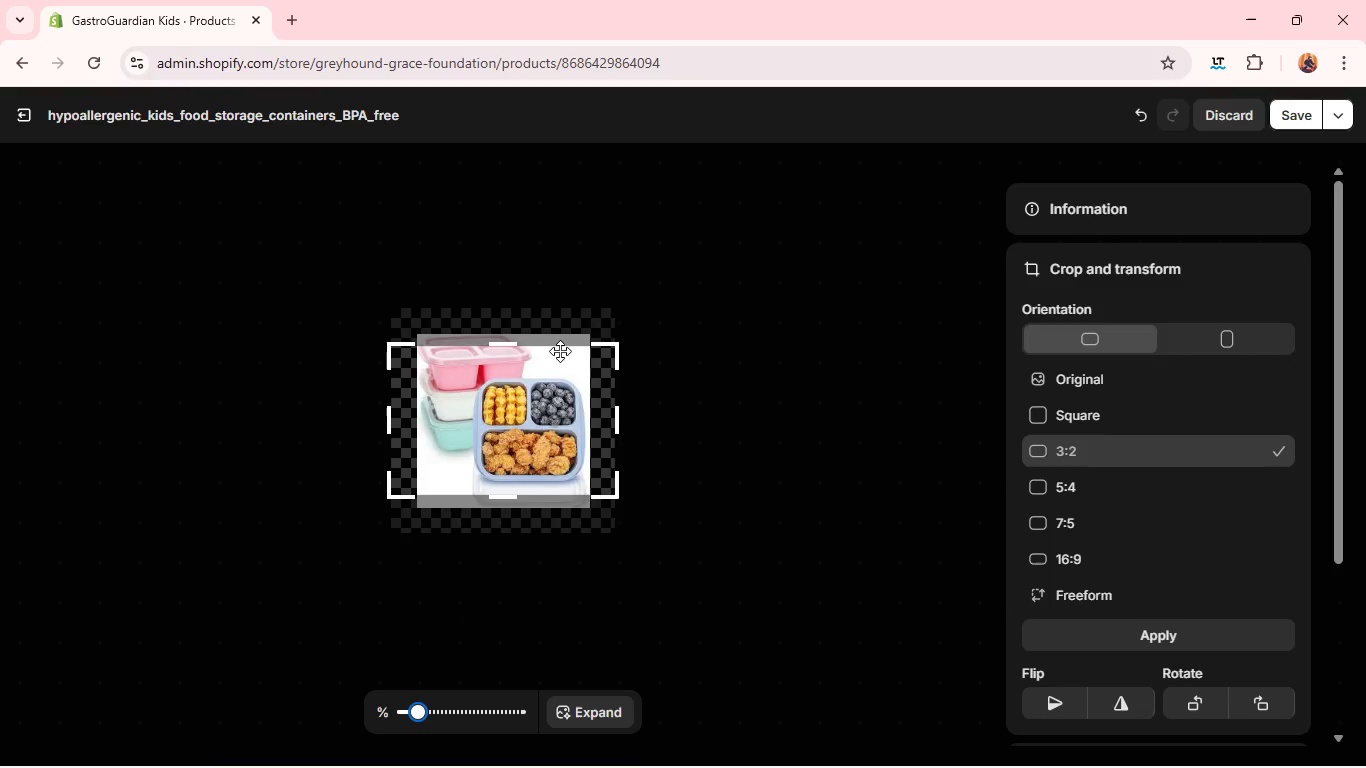 
left_click_drag(start_coordinate=[560, 351], to_coordinate=[555, 341])
 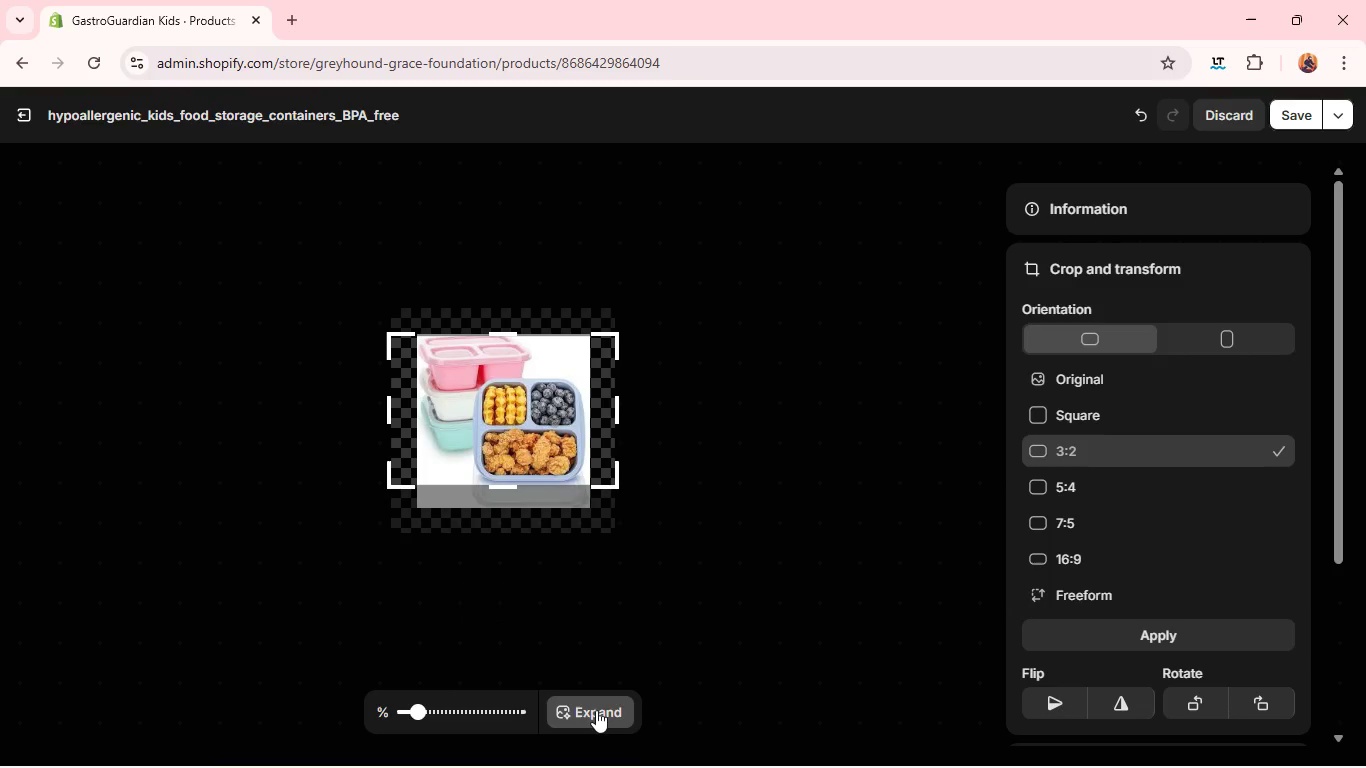 
left_click([596, 710])
 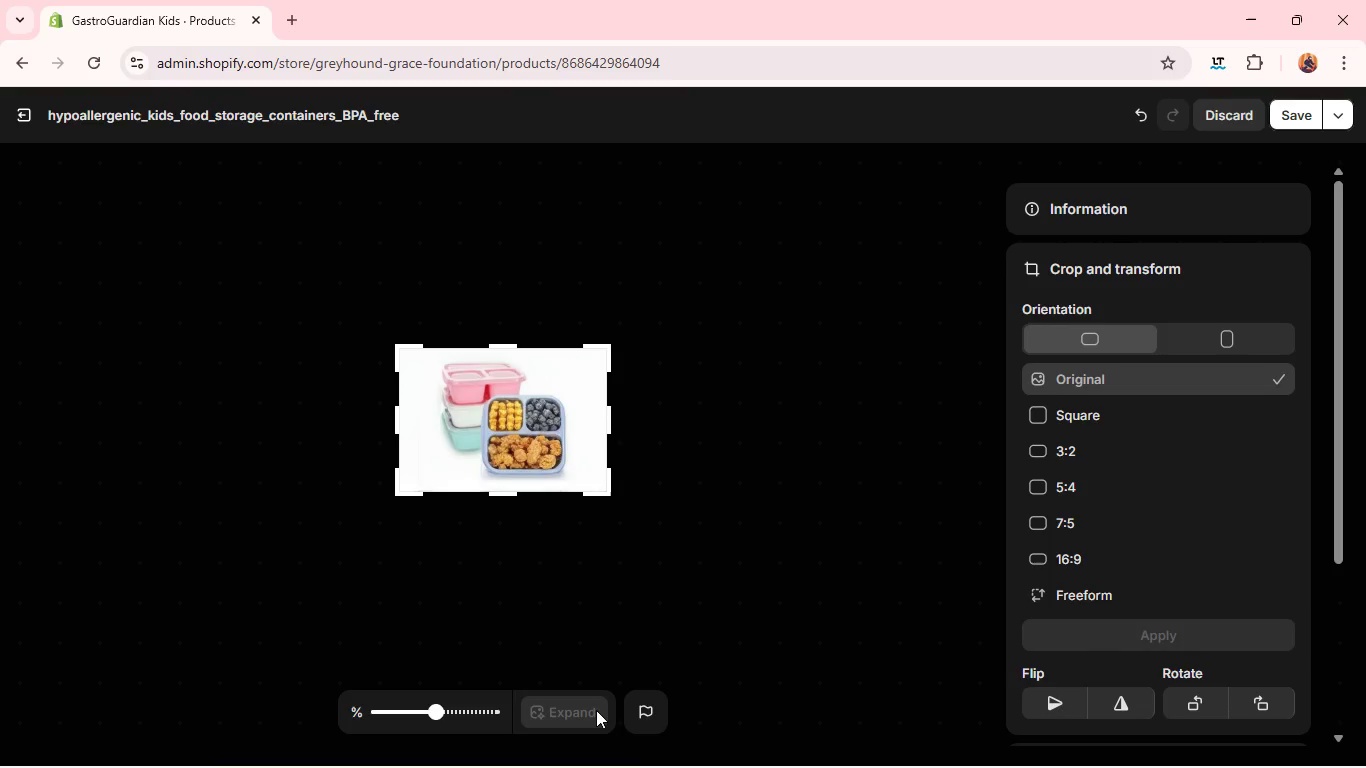 
wait(30.31)
 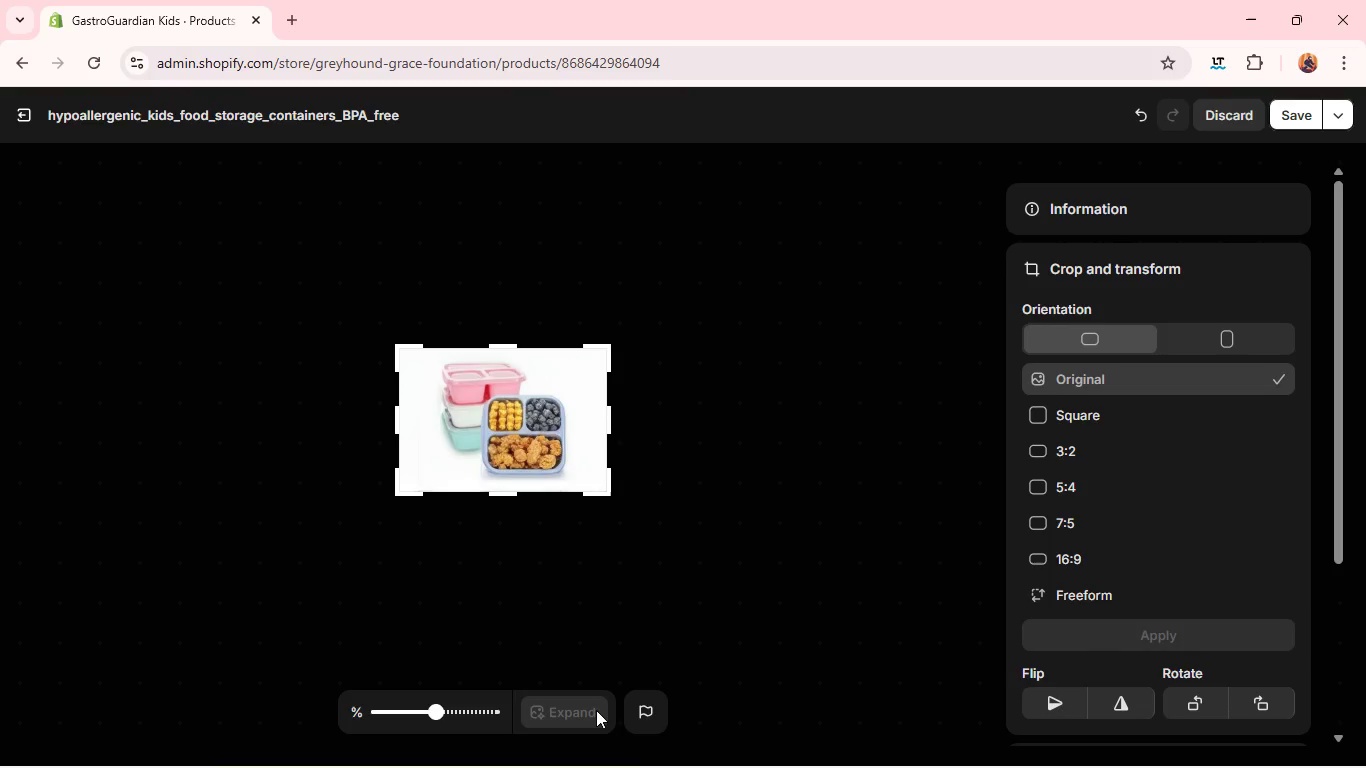 
left_click([1066, 441])
 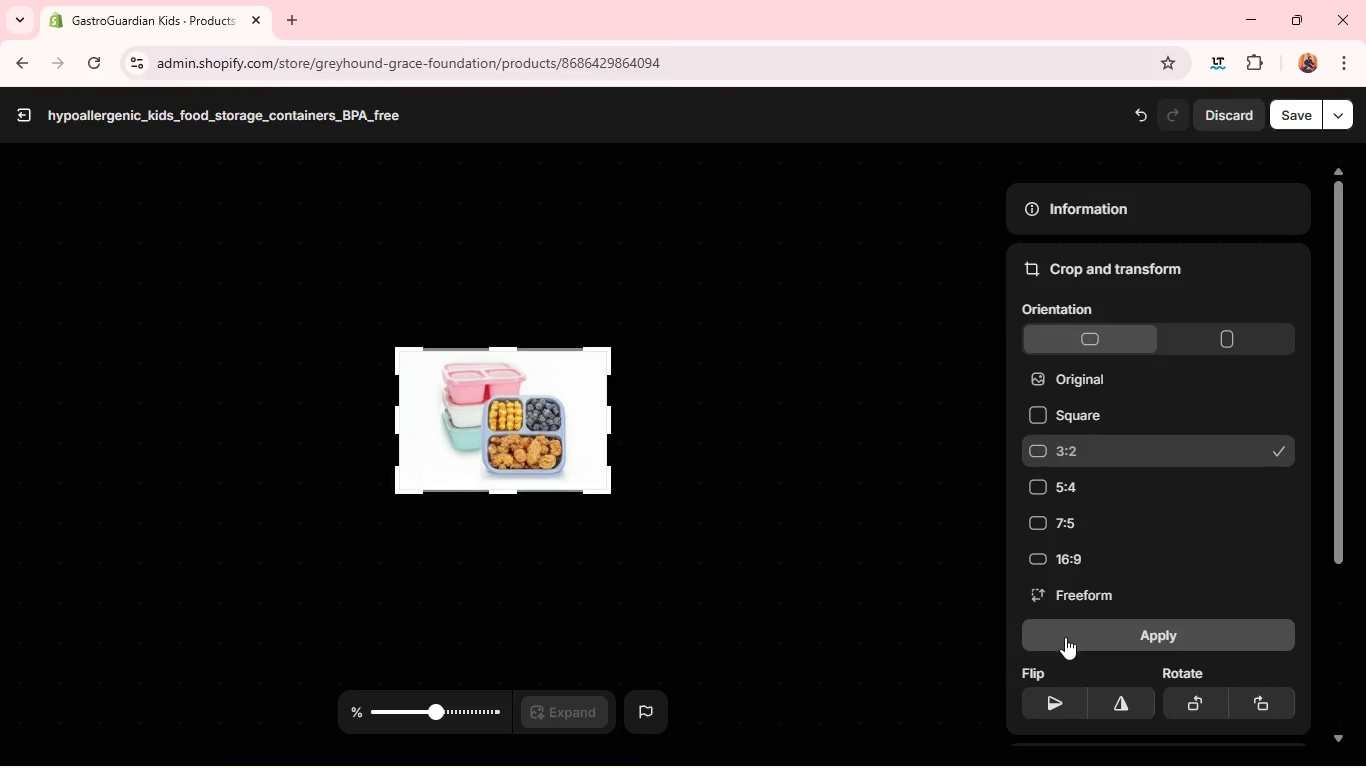 
left_click([1064, 638])
 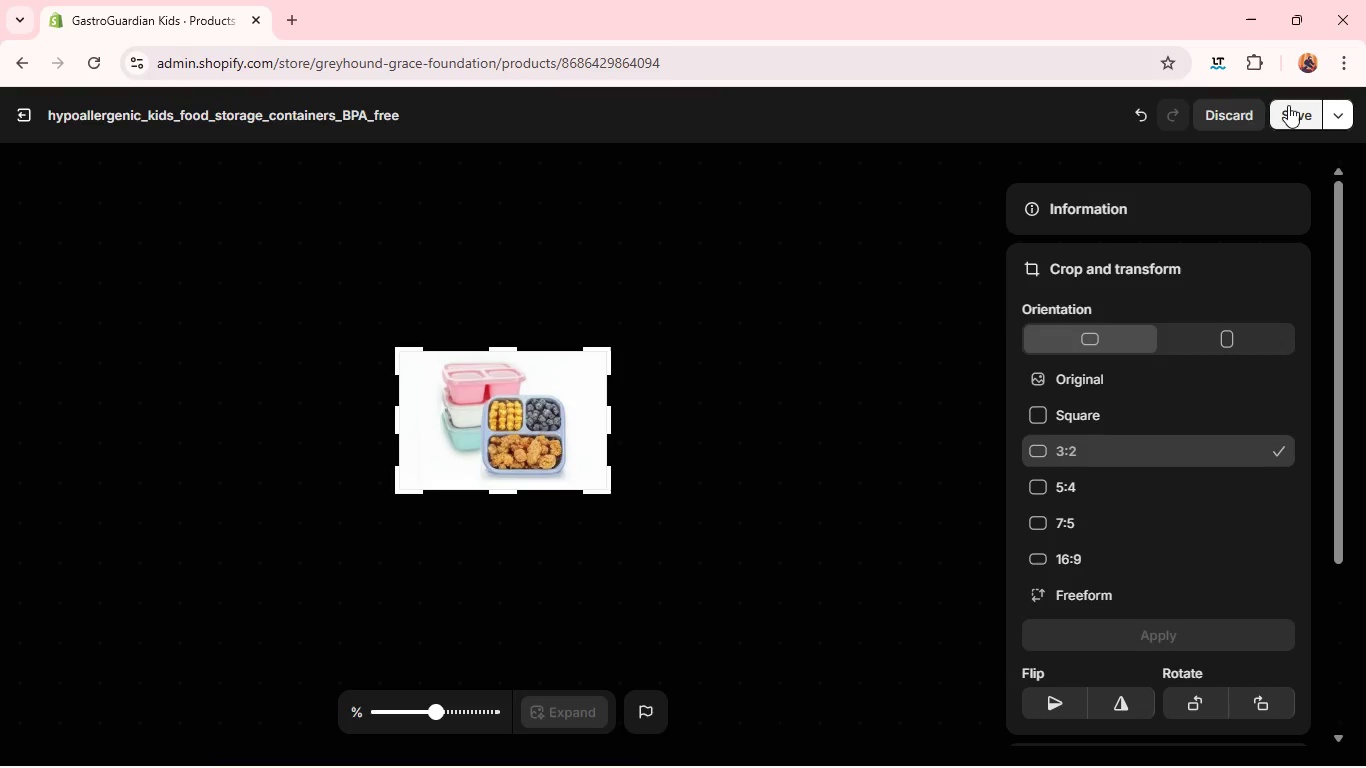 
left_click([1288, 107])
 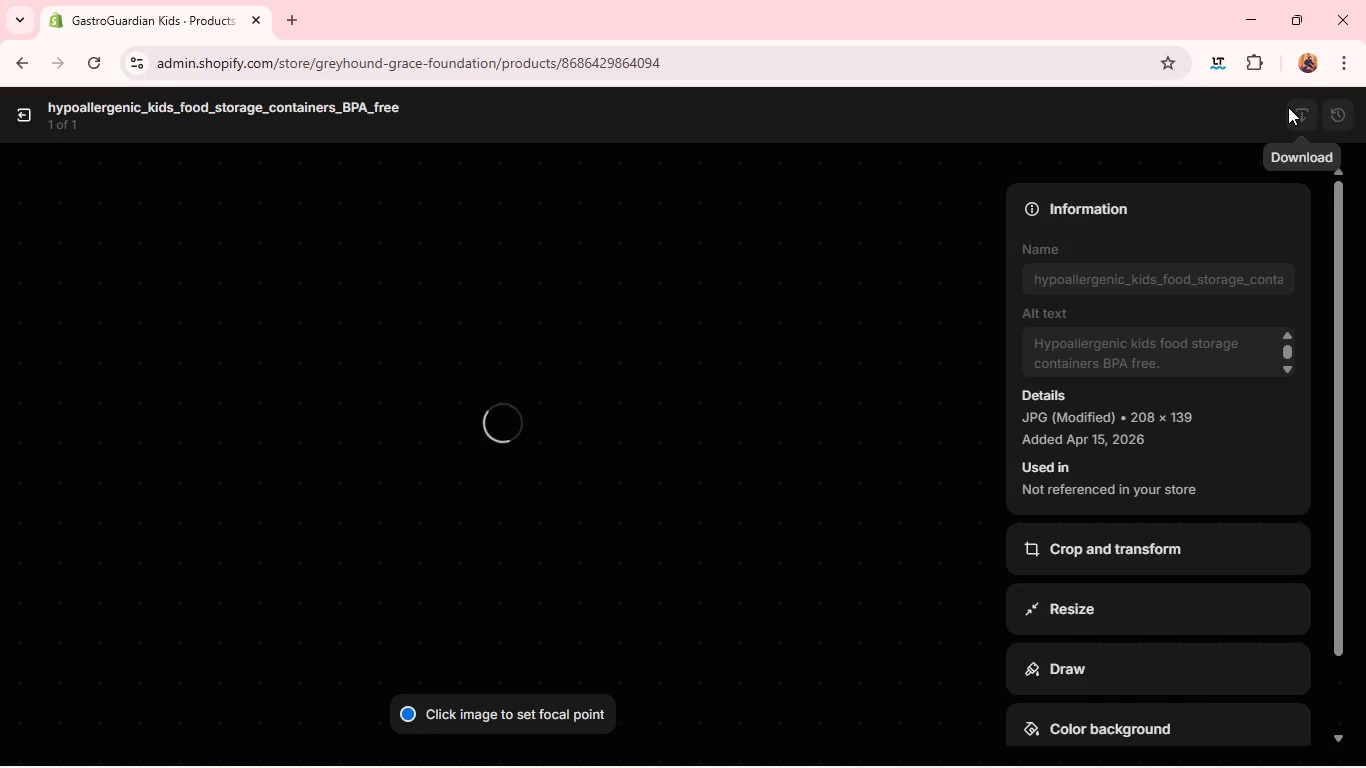 
wait(11.56)
 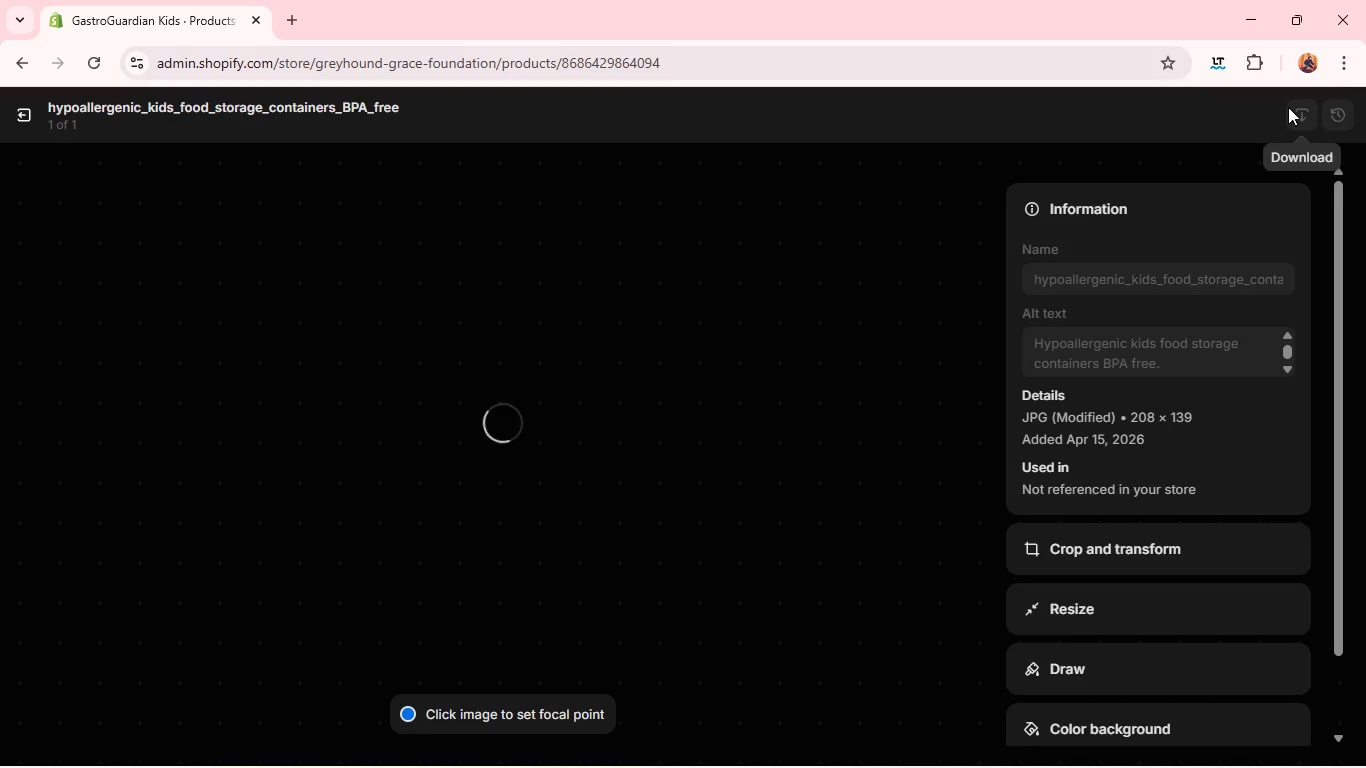 
left_click([30, 110])
 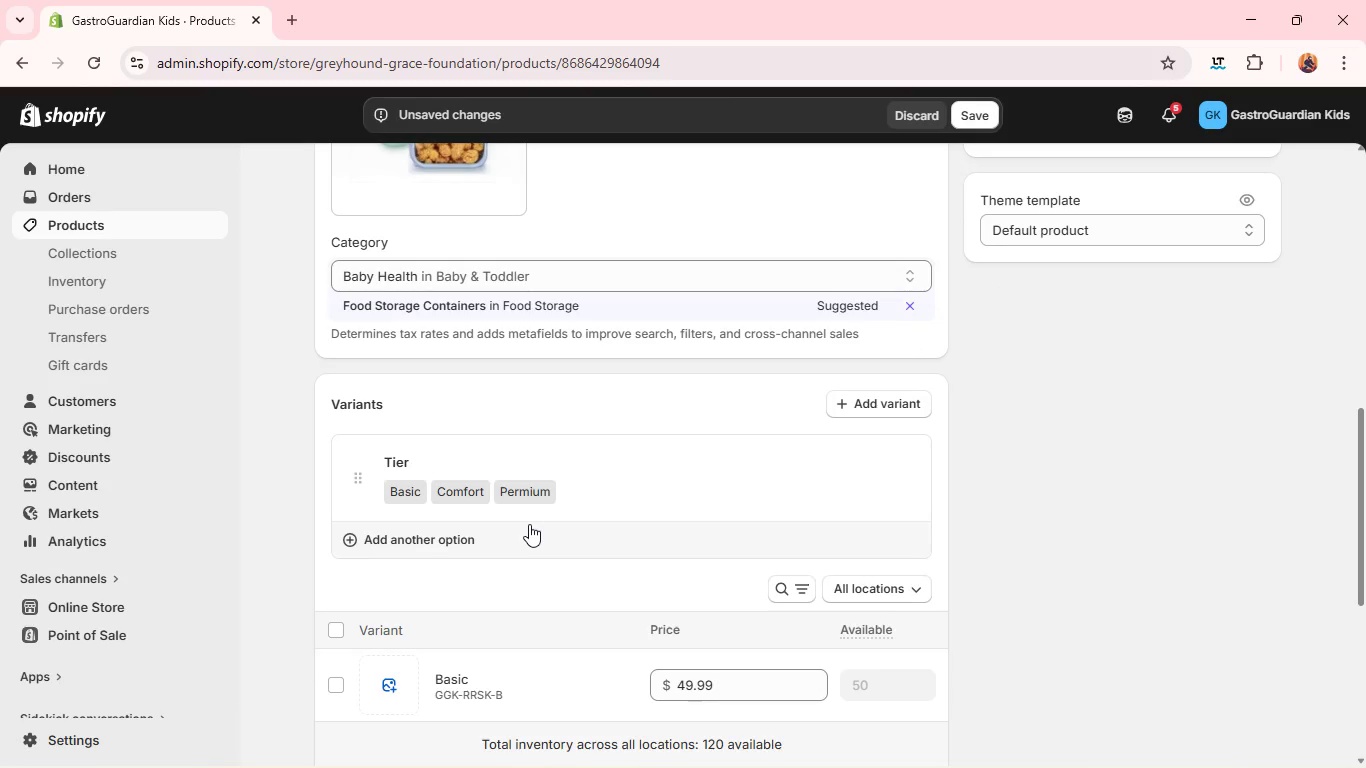 
left_click([330, 630])
 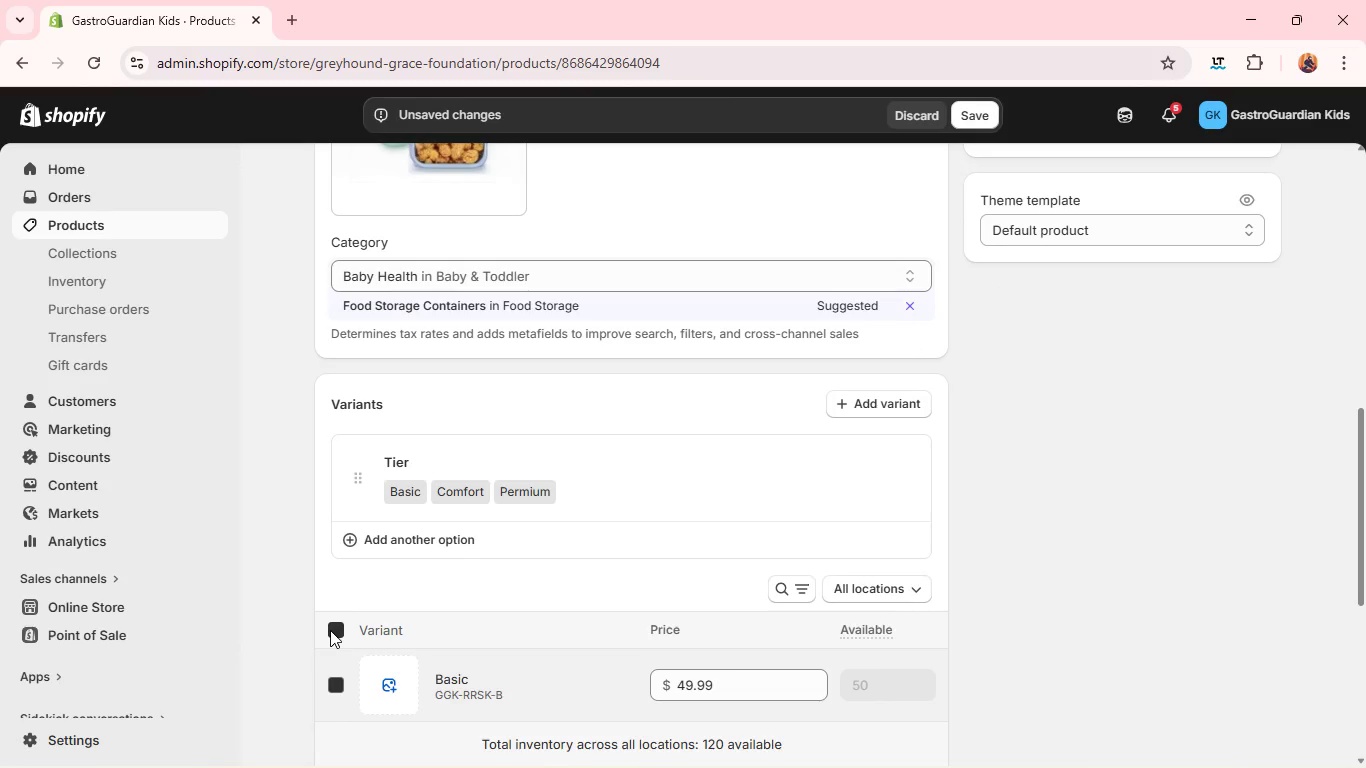 
key(Unknown)
 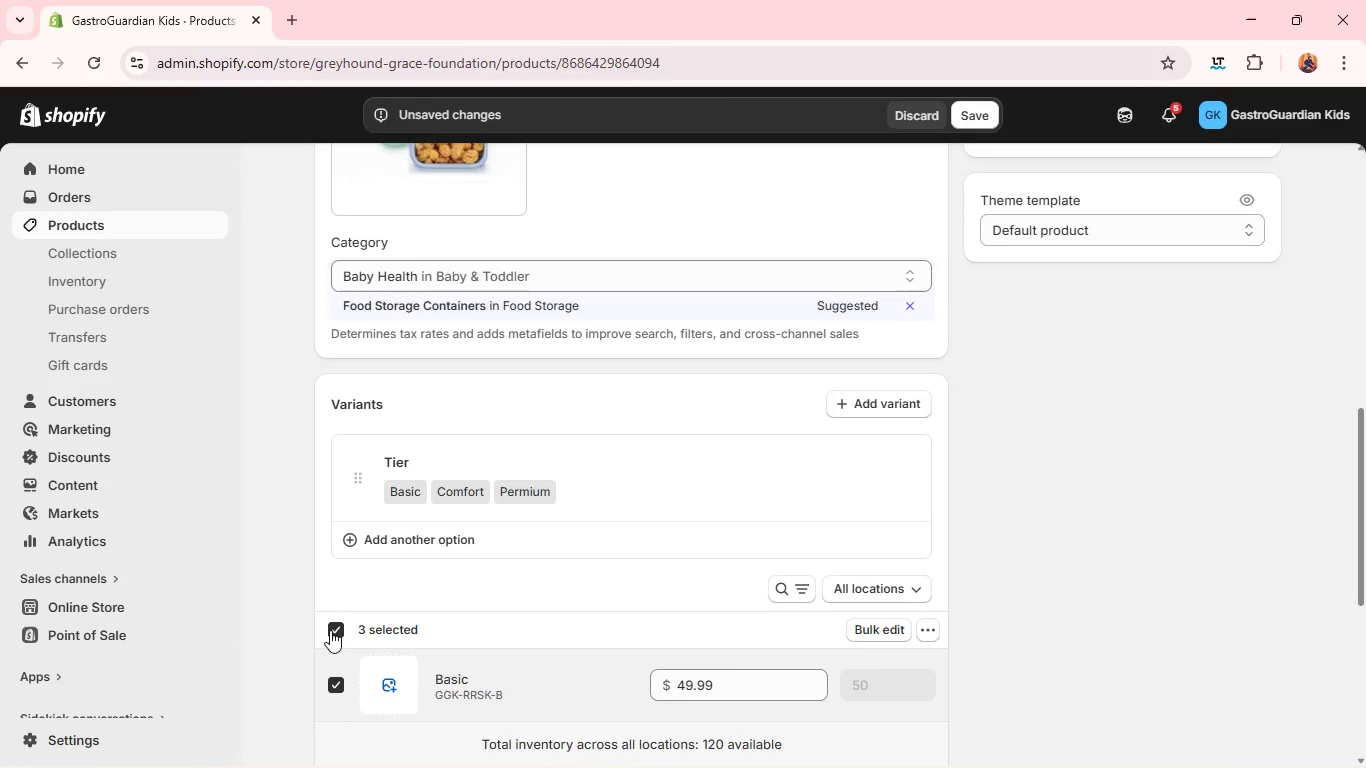 
left_click([969, 120])
 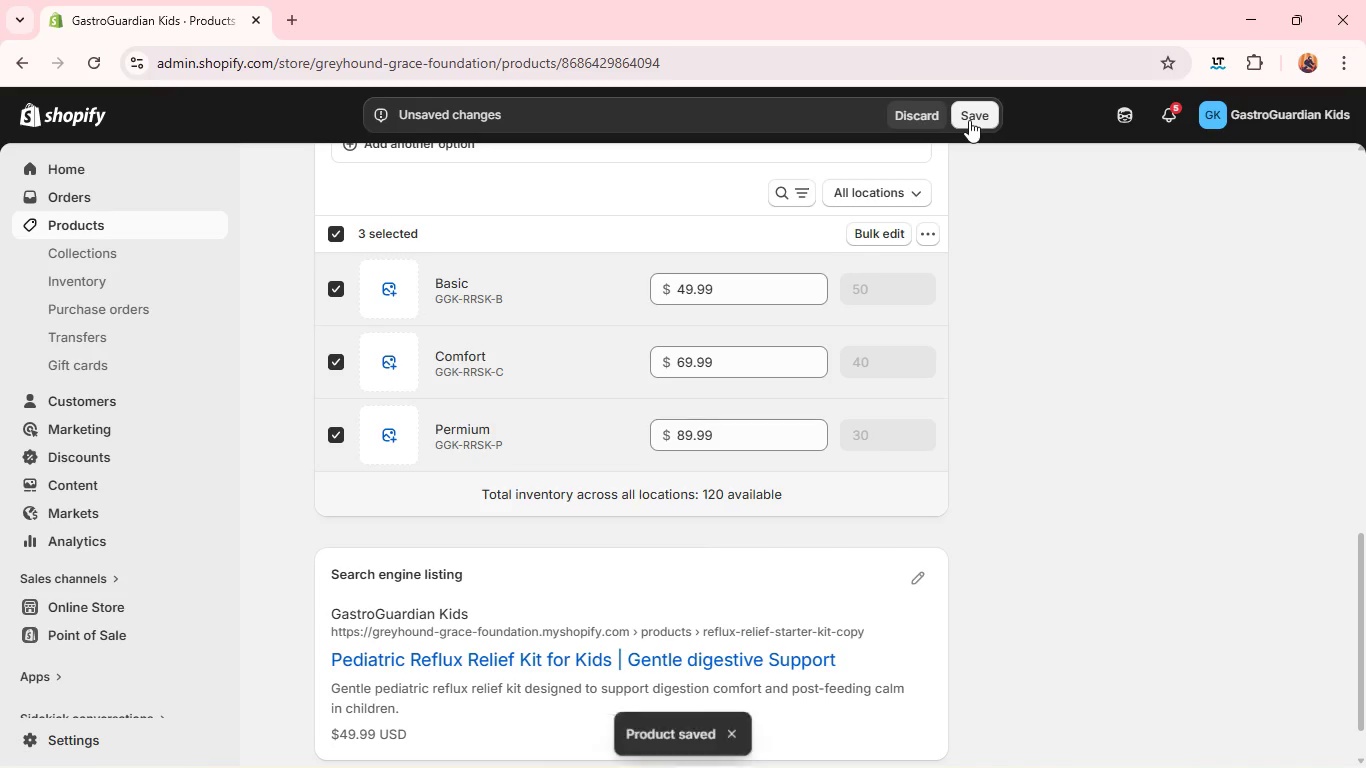 
wait(7.05)
 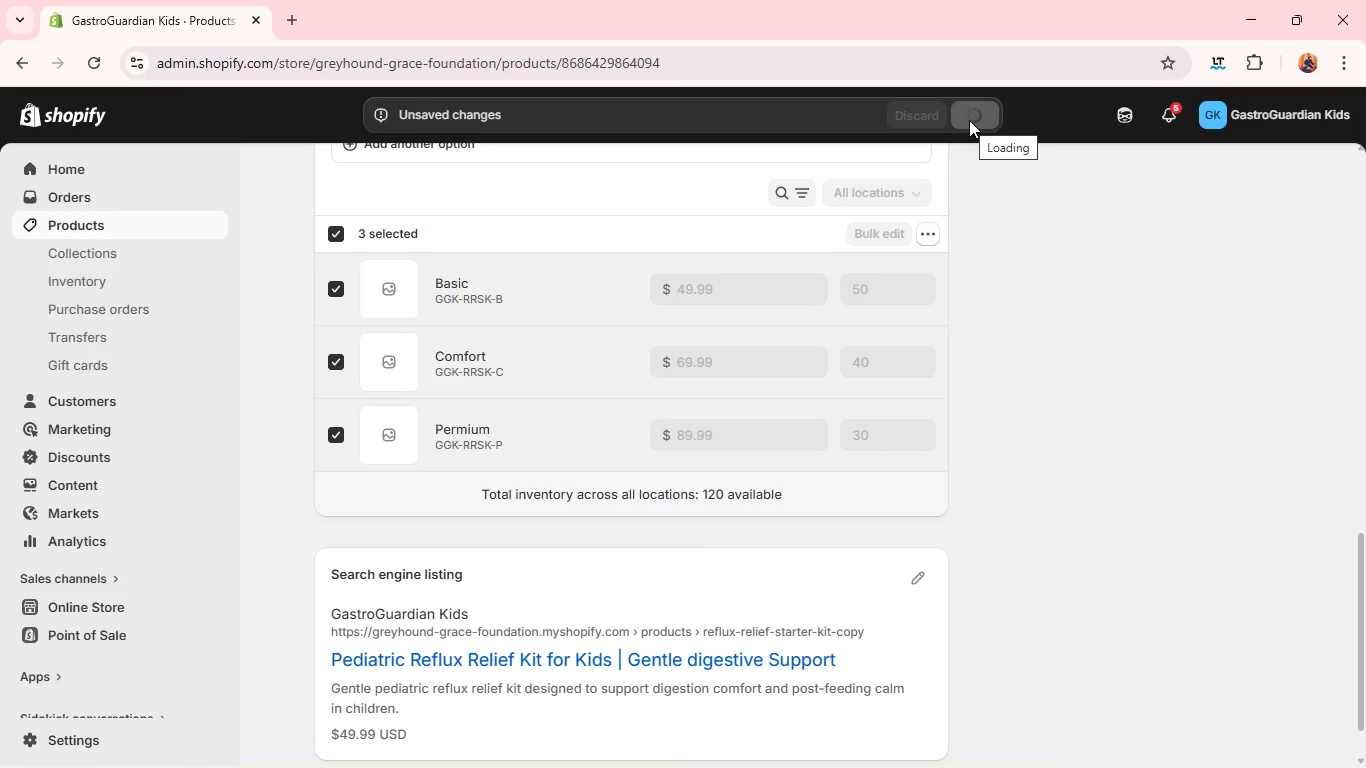 
left_click([876, 232])
 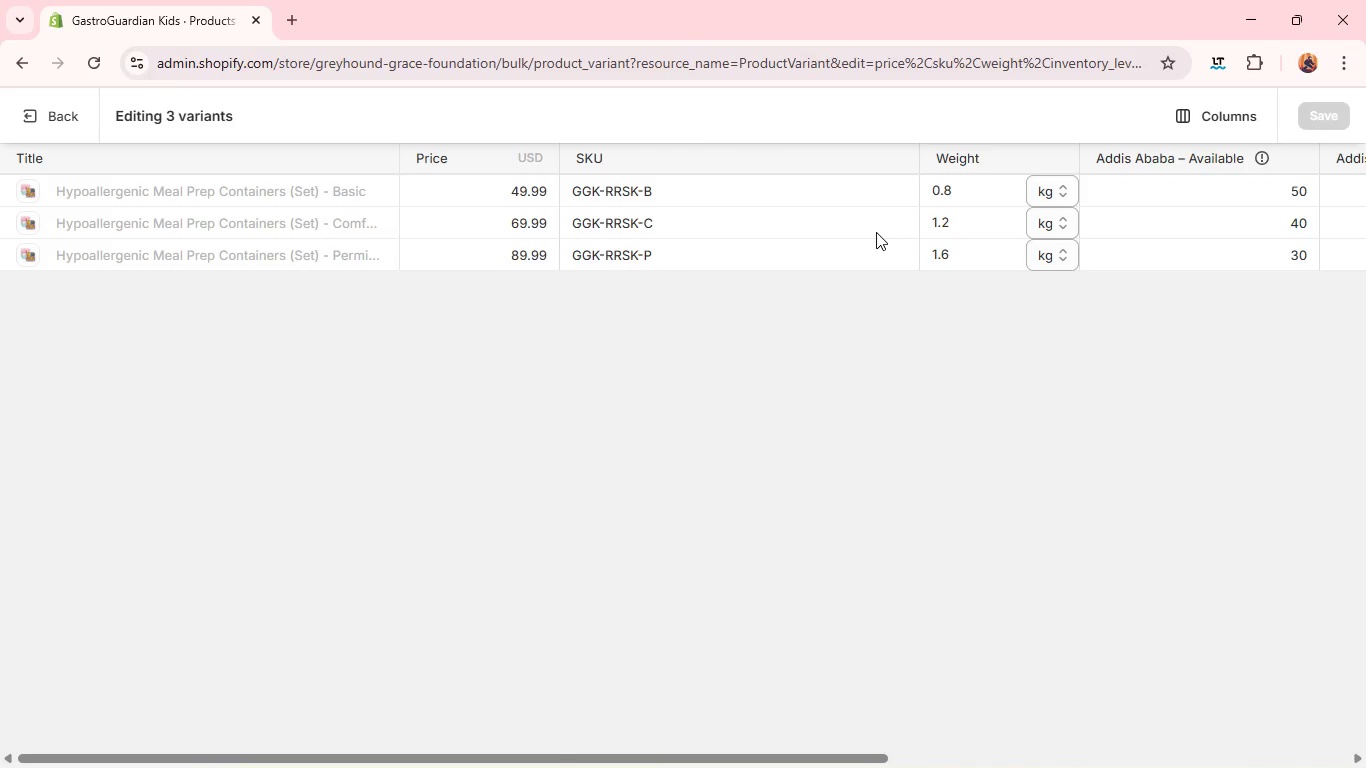 
wait(9.06)
 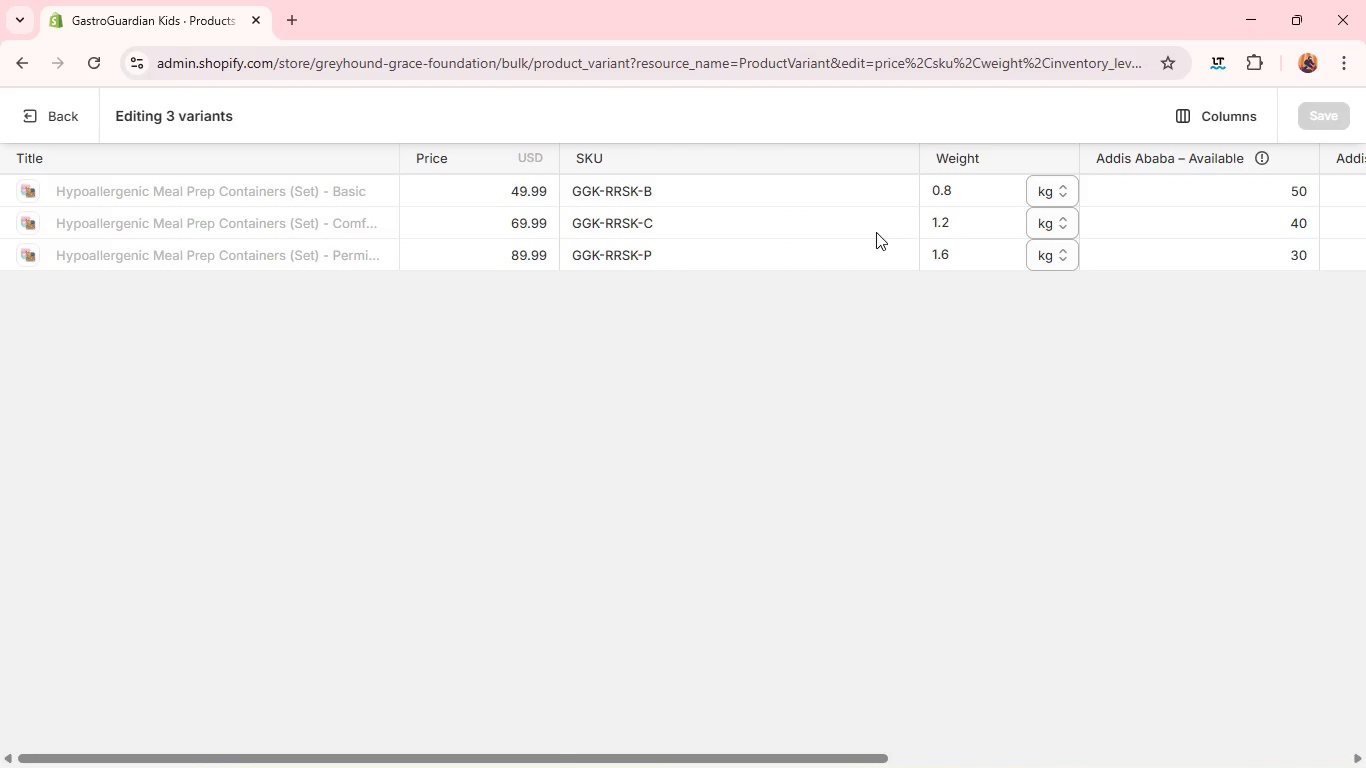 
left_click([42, 118])
 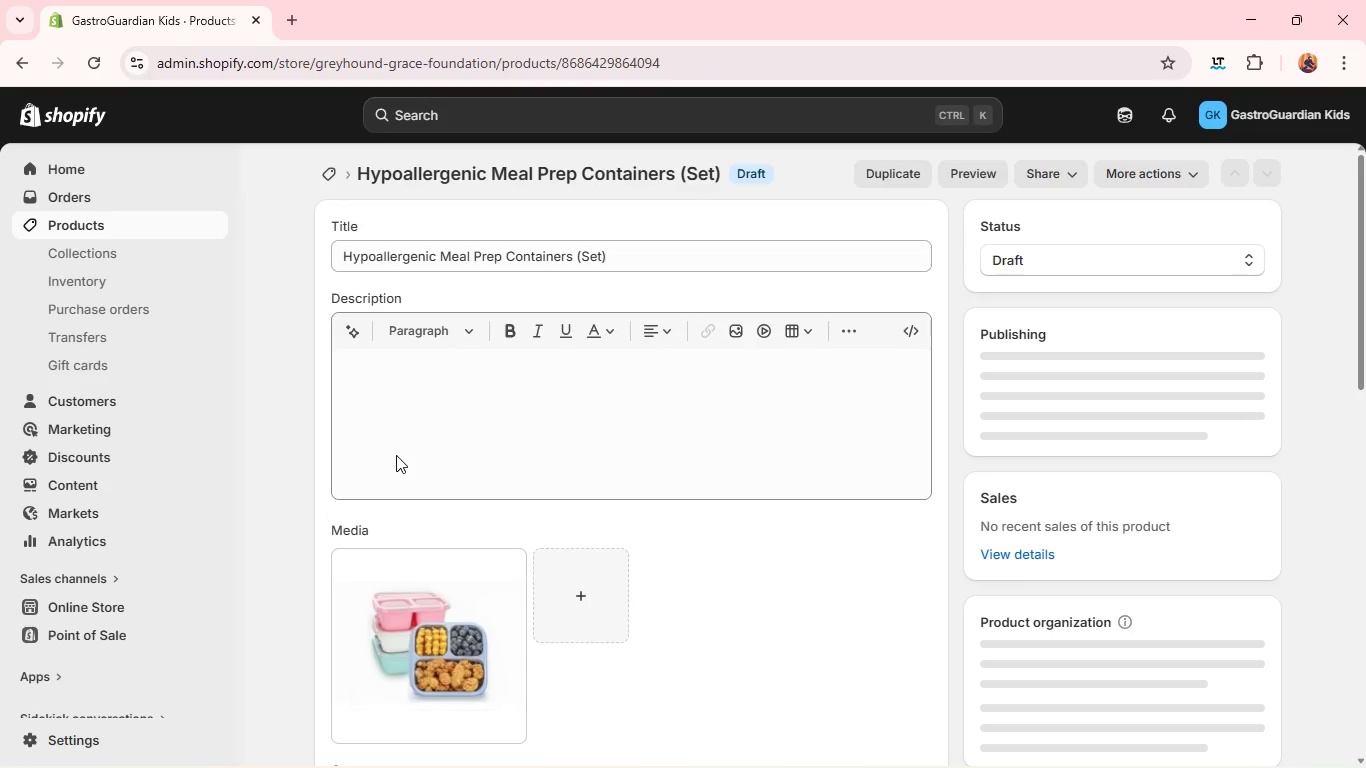 
wait(9.16)
 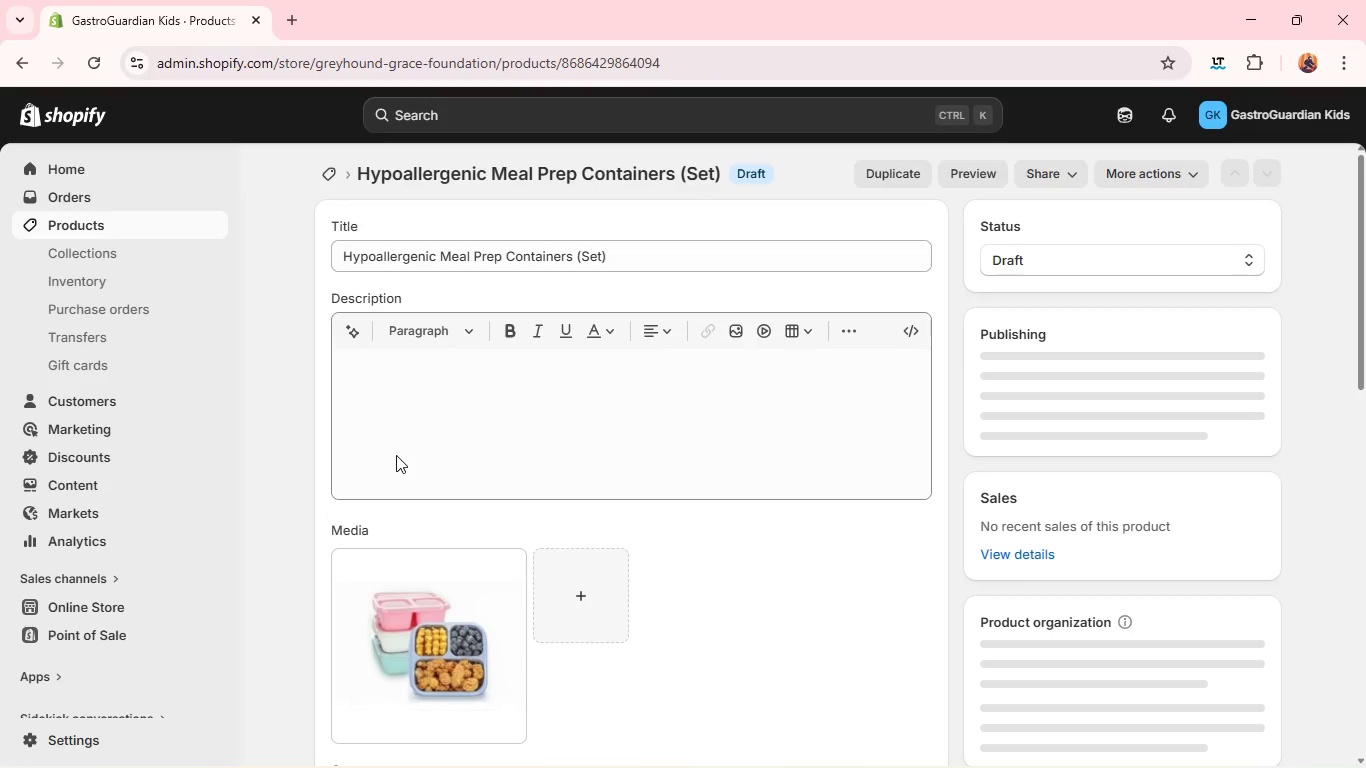 
left_click([386, 277])
 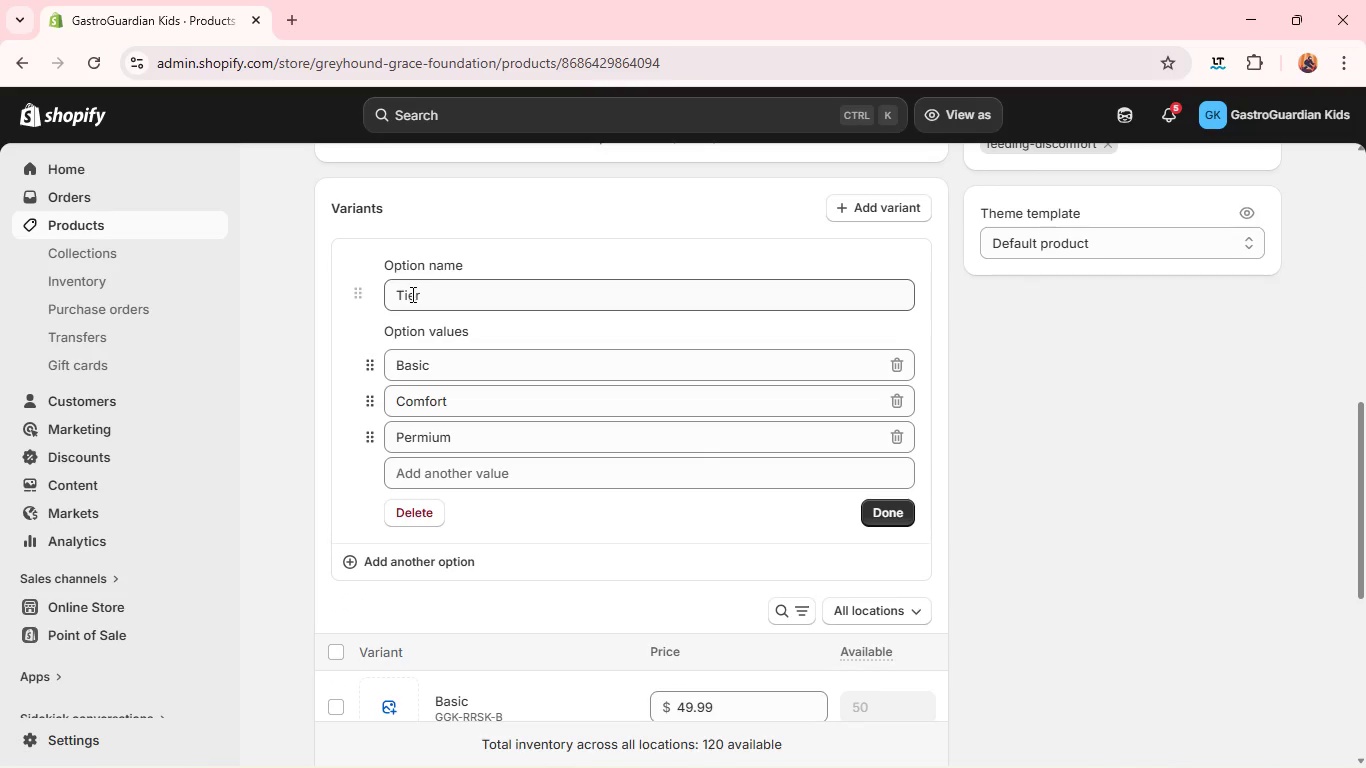 
double_click([413, 294])
 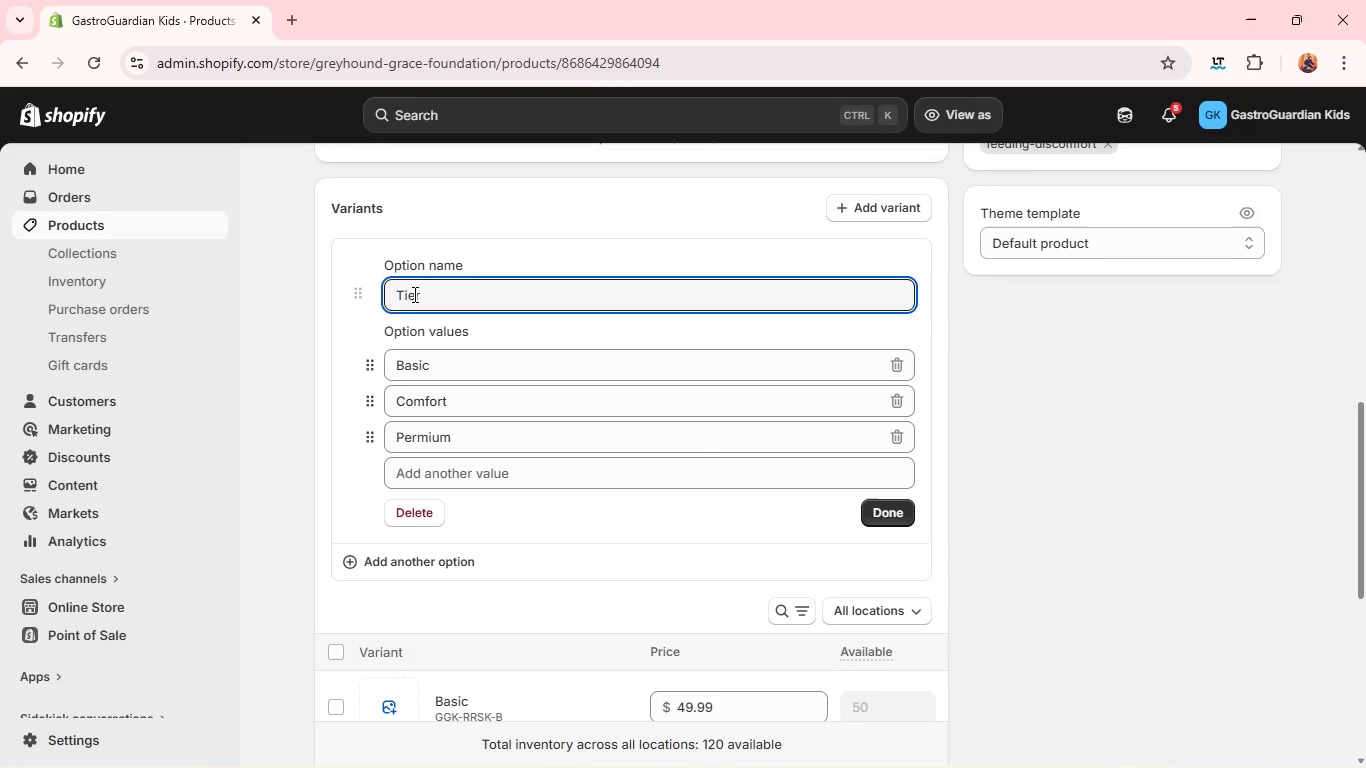 
triple_click([413, 294])
 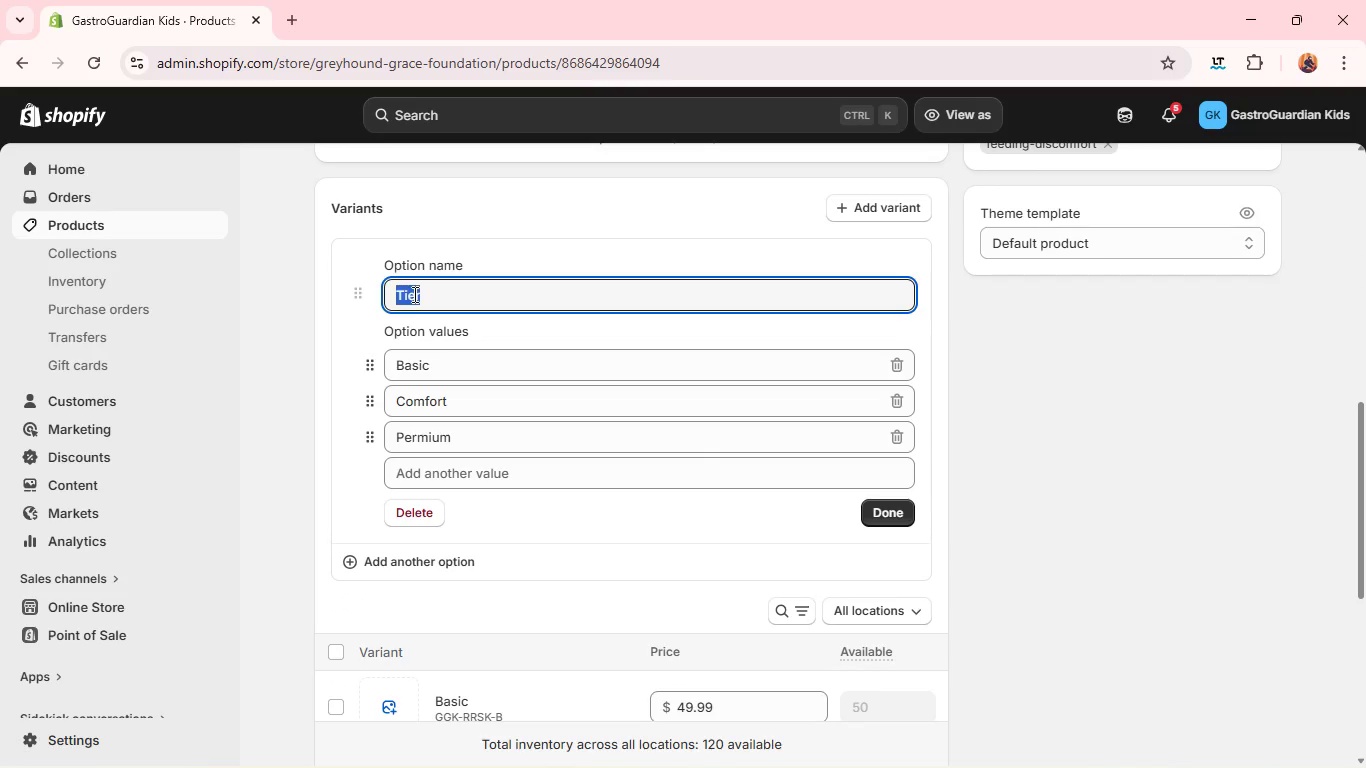 
type(Pck)
 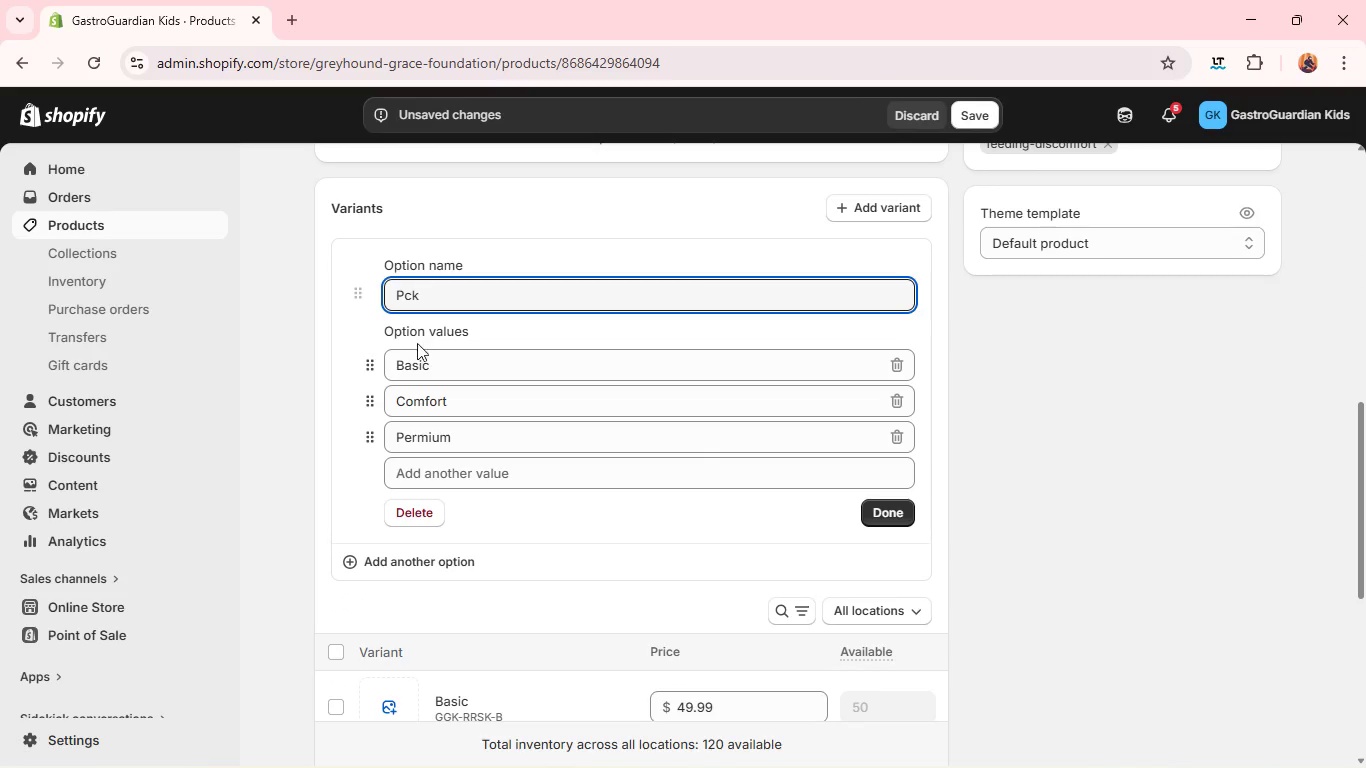 
key(ArrowLeft)
 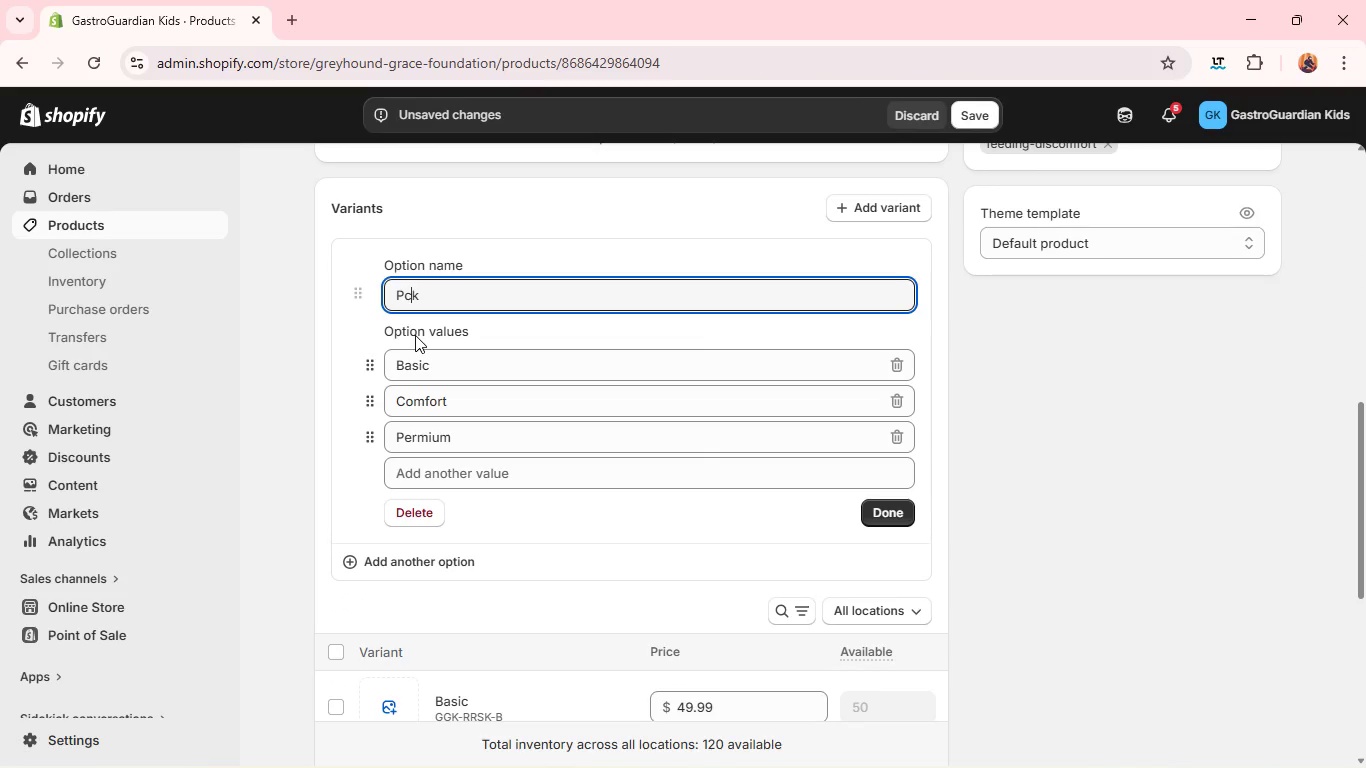 
key(ArrowLeft)
 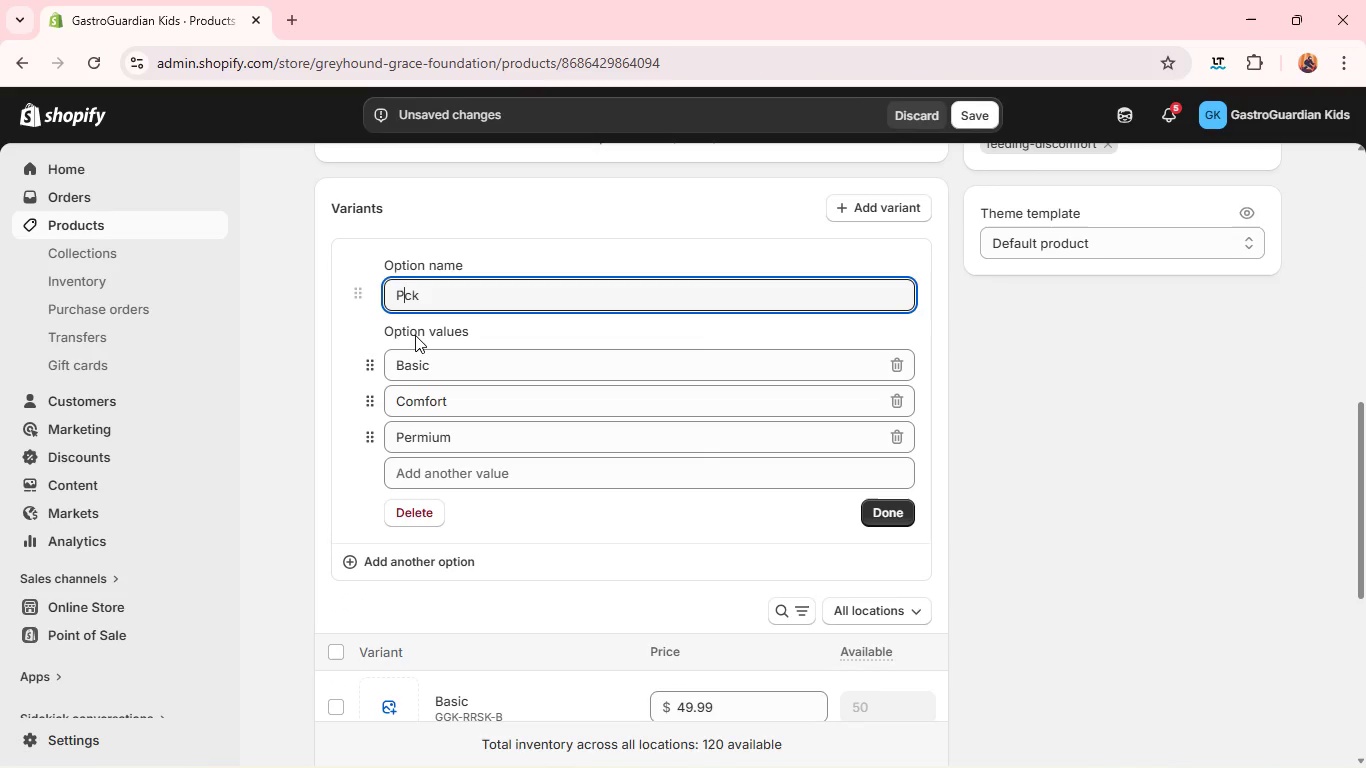 
key(A)
 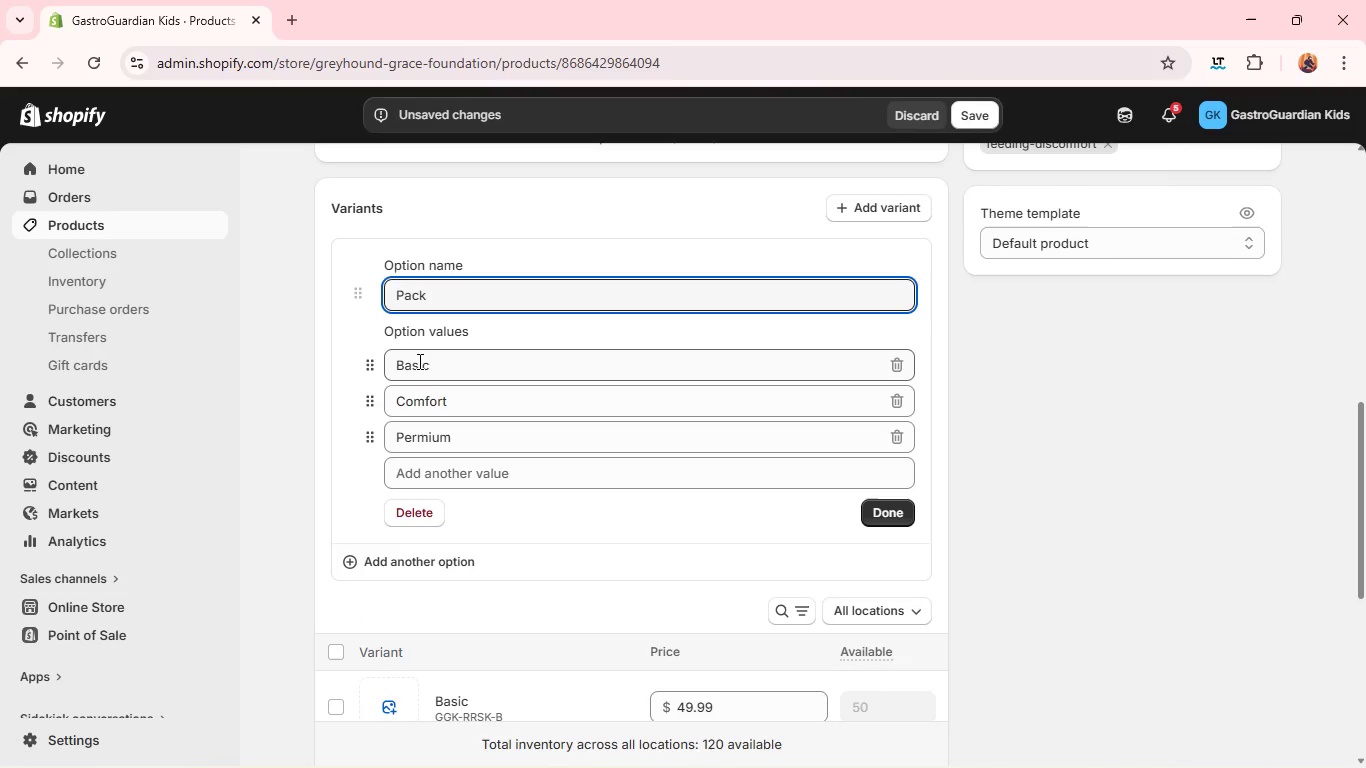 
double_click([418, 361])
 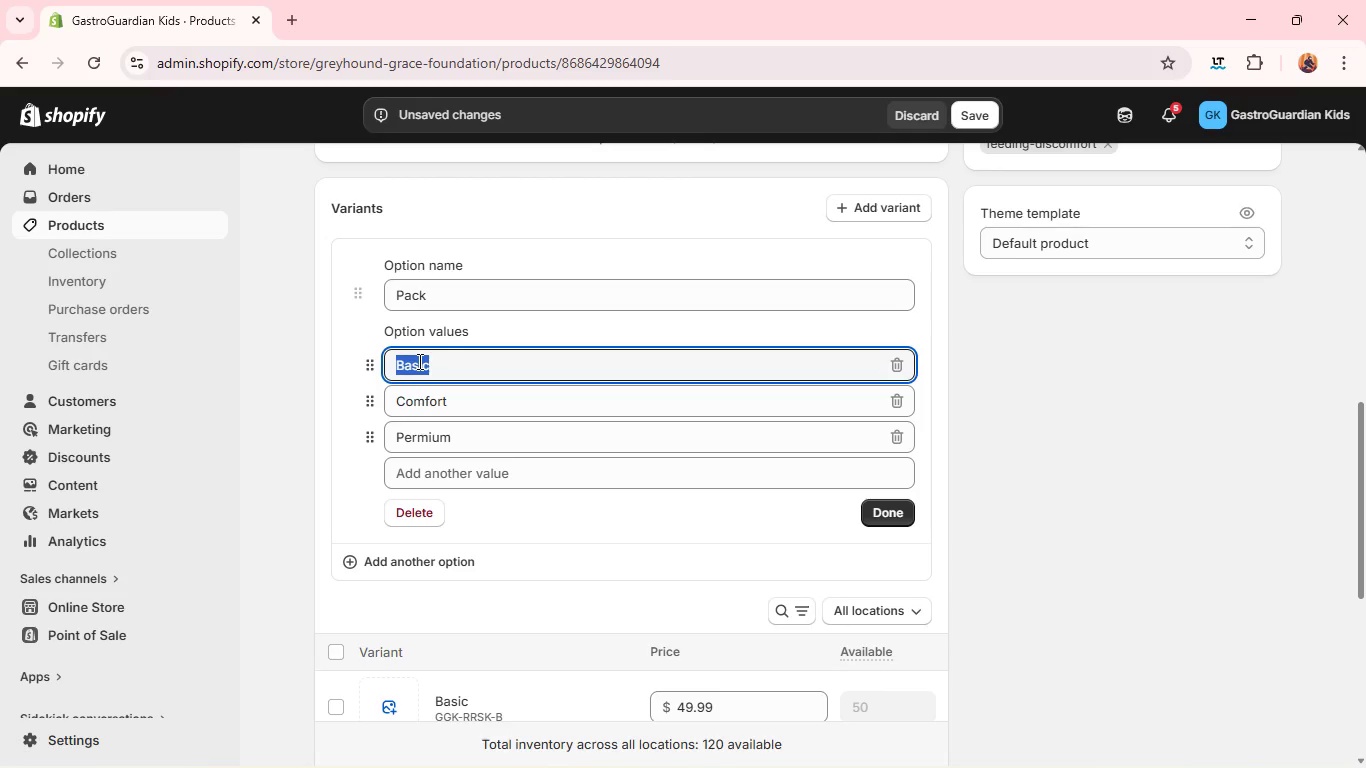 
triple_click([418, 361])
 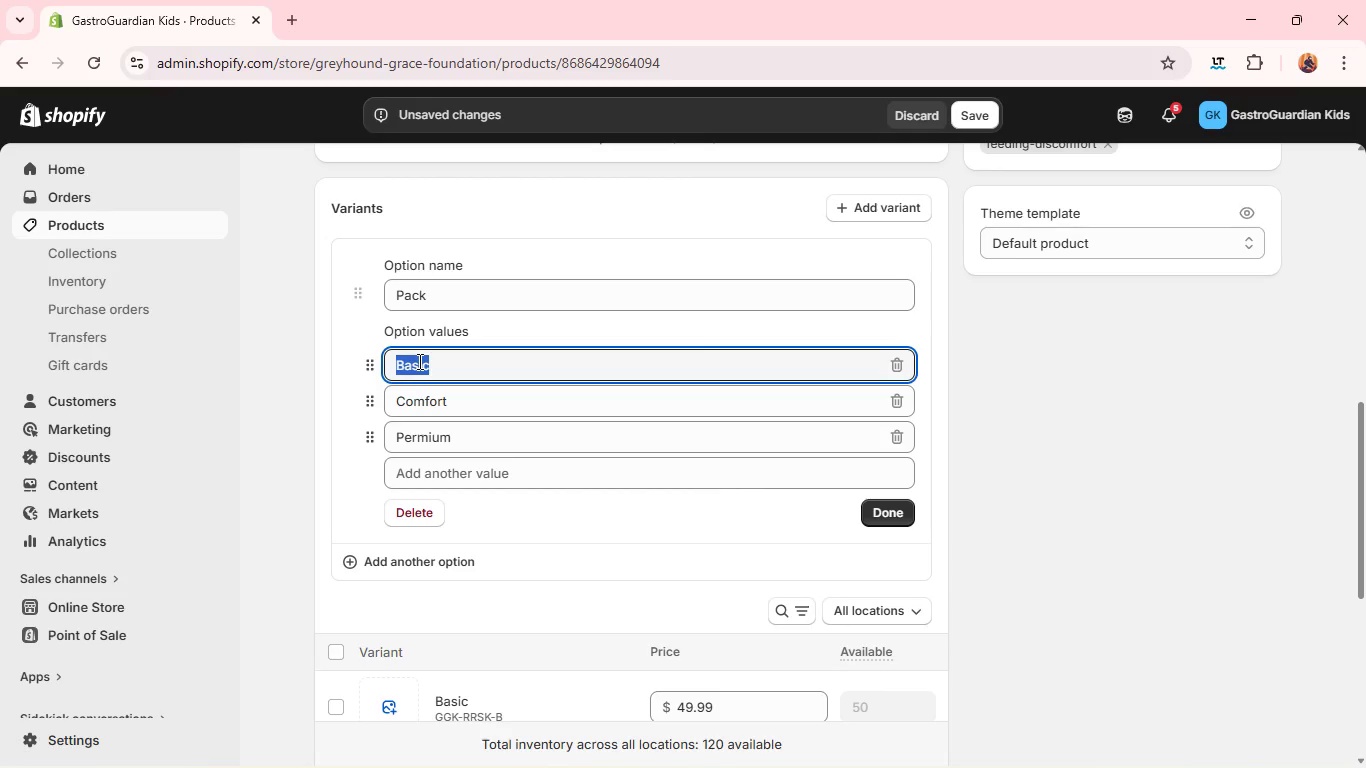 
triple_click([418, 361])
 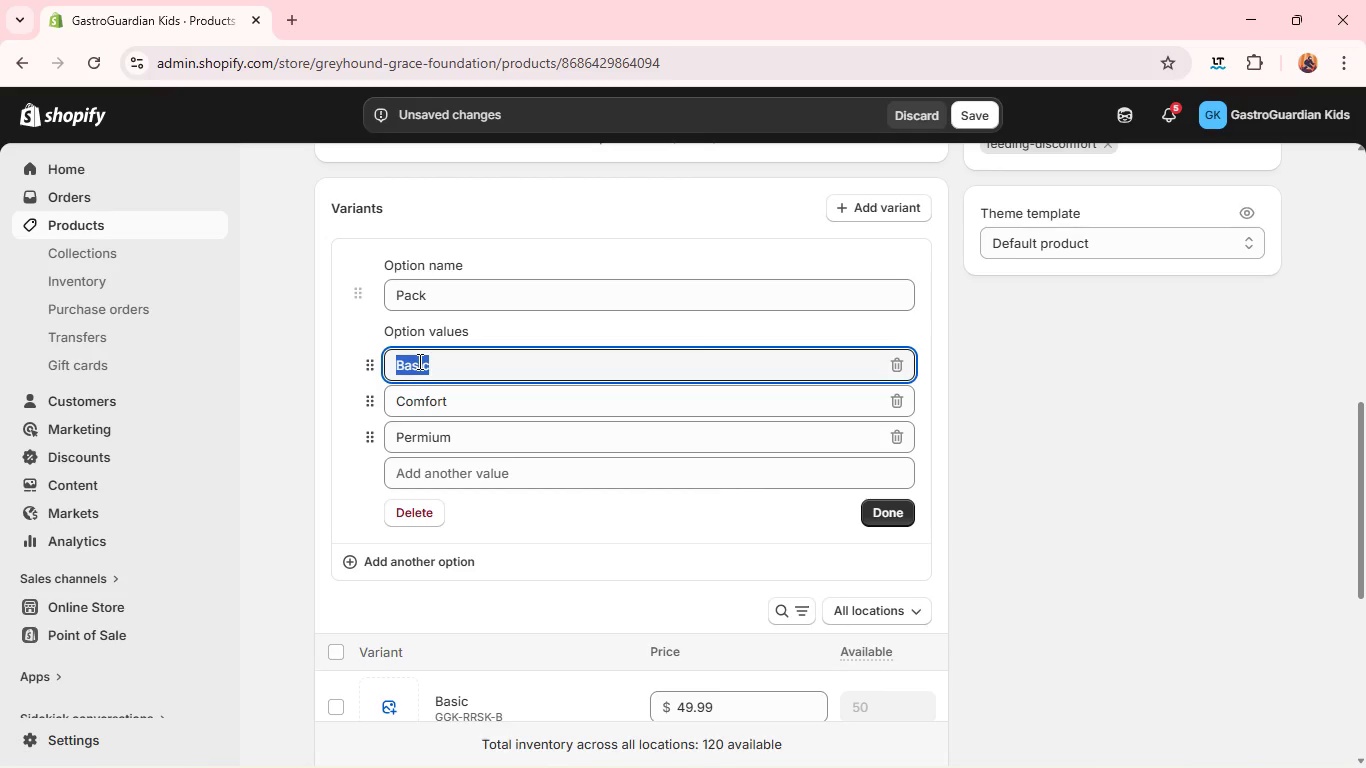 
type(3-pack)
 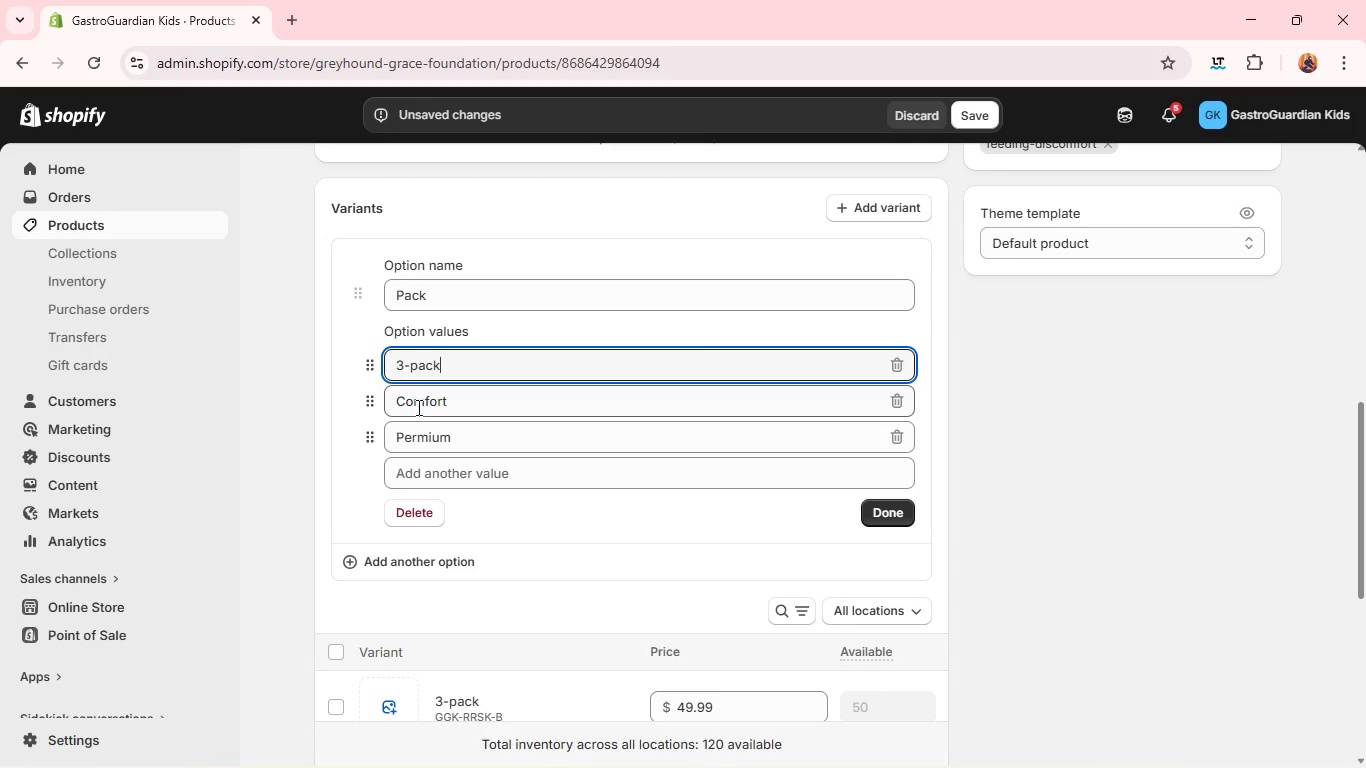 
double_click([417, 408])
 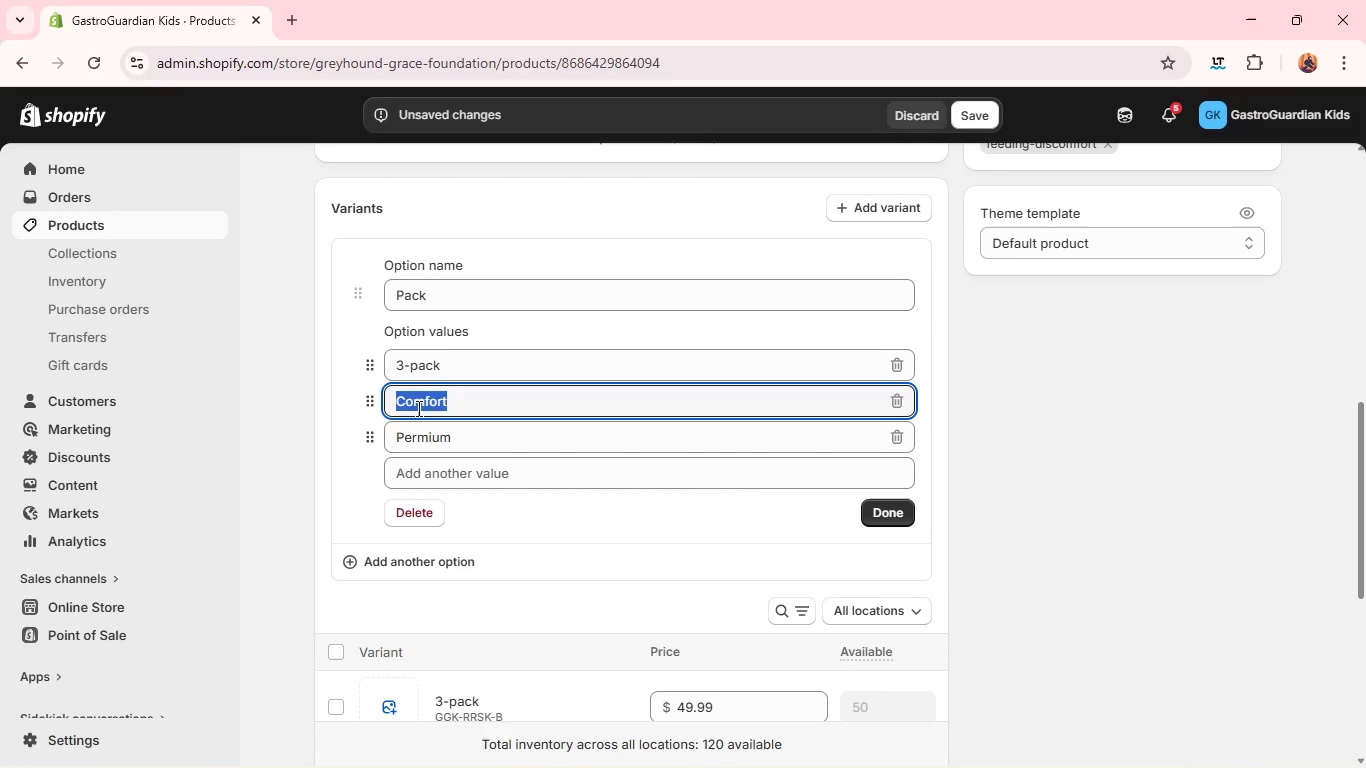 
triple_click([417, 408])
 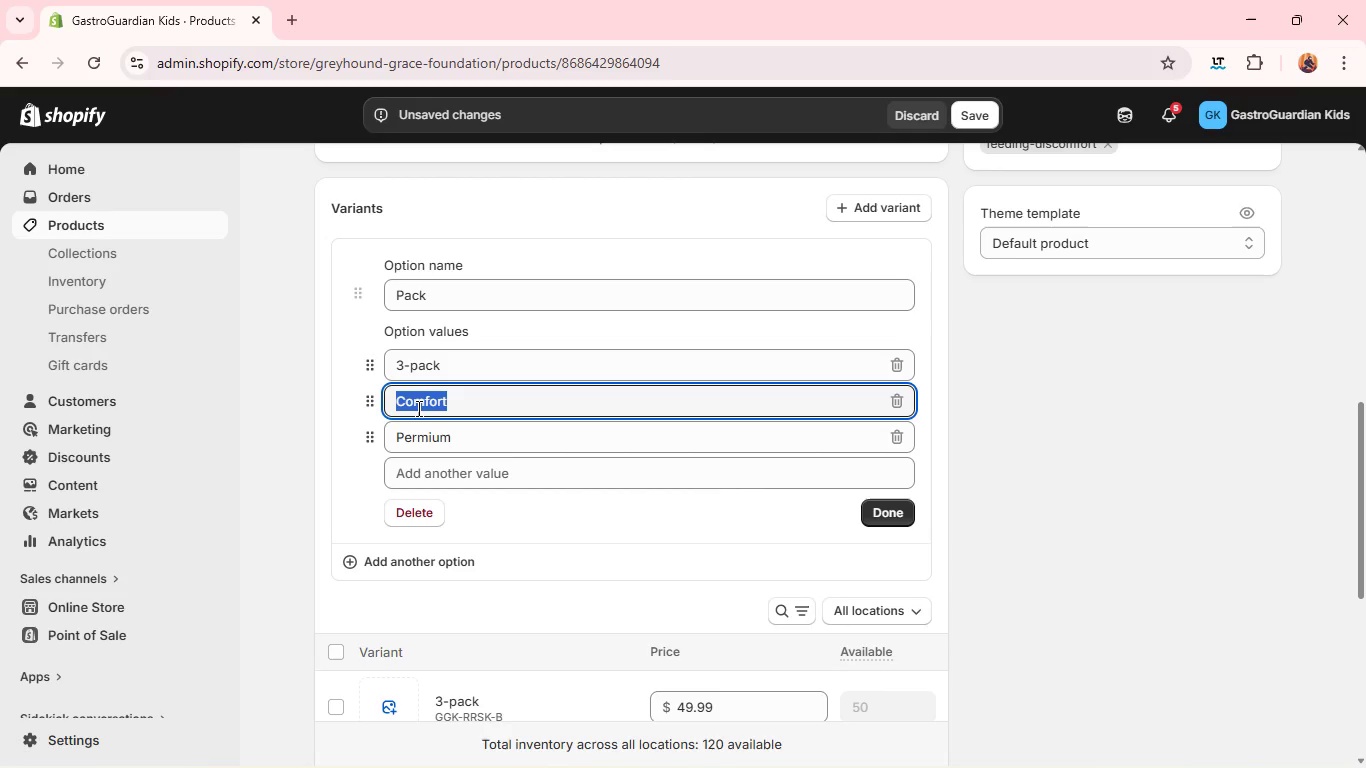 
type(6-pack)
 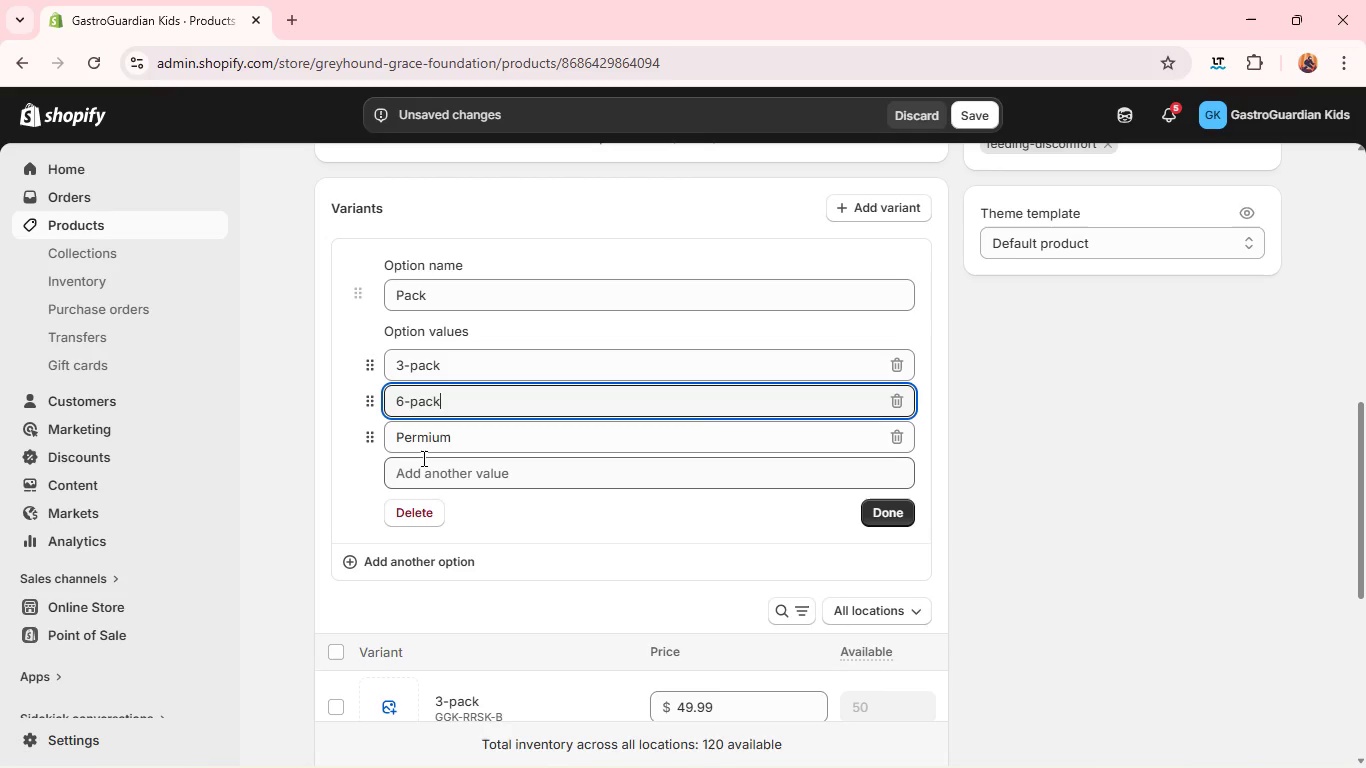 
left_click_drag(start_coordinate=[422, 469], to_coordinate=[427, 427])
 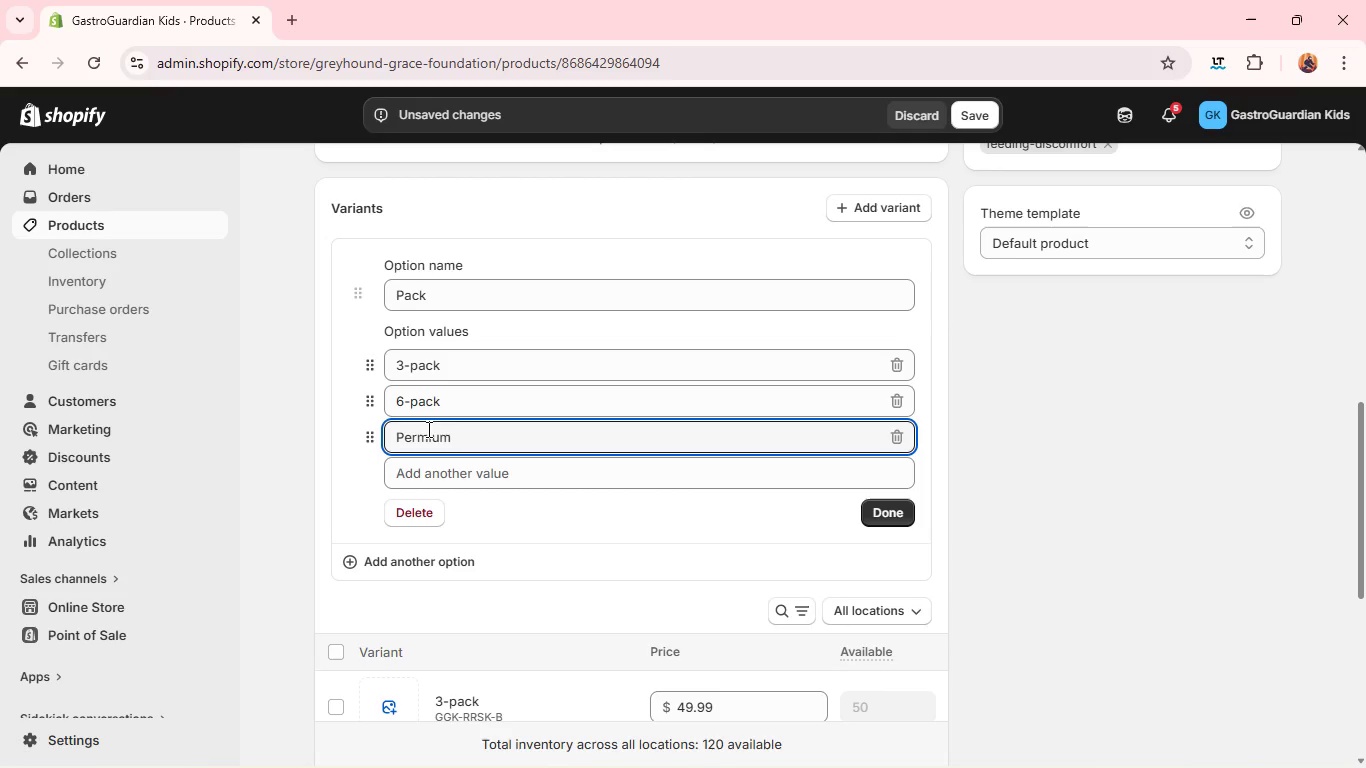 
double_click([427, 429])
 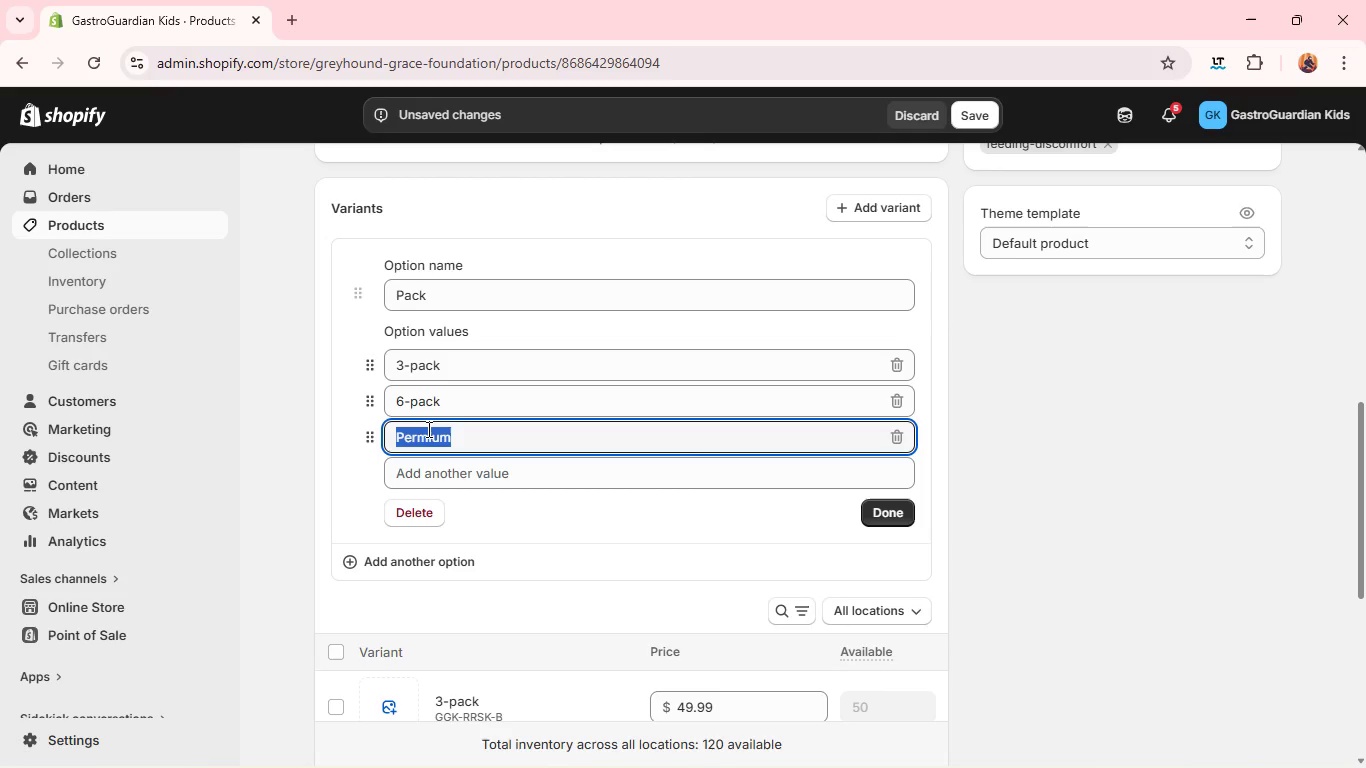 
triple_click([427, 429])
 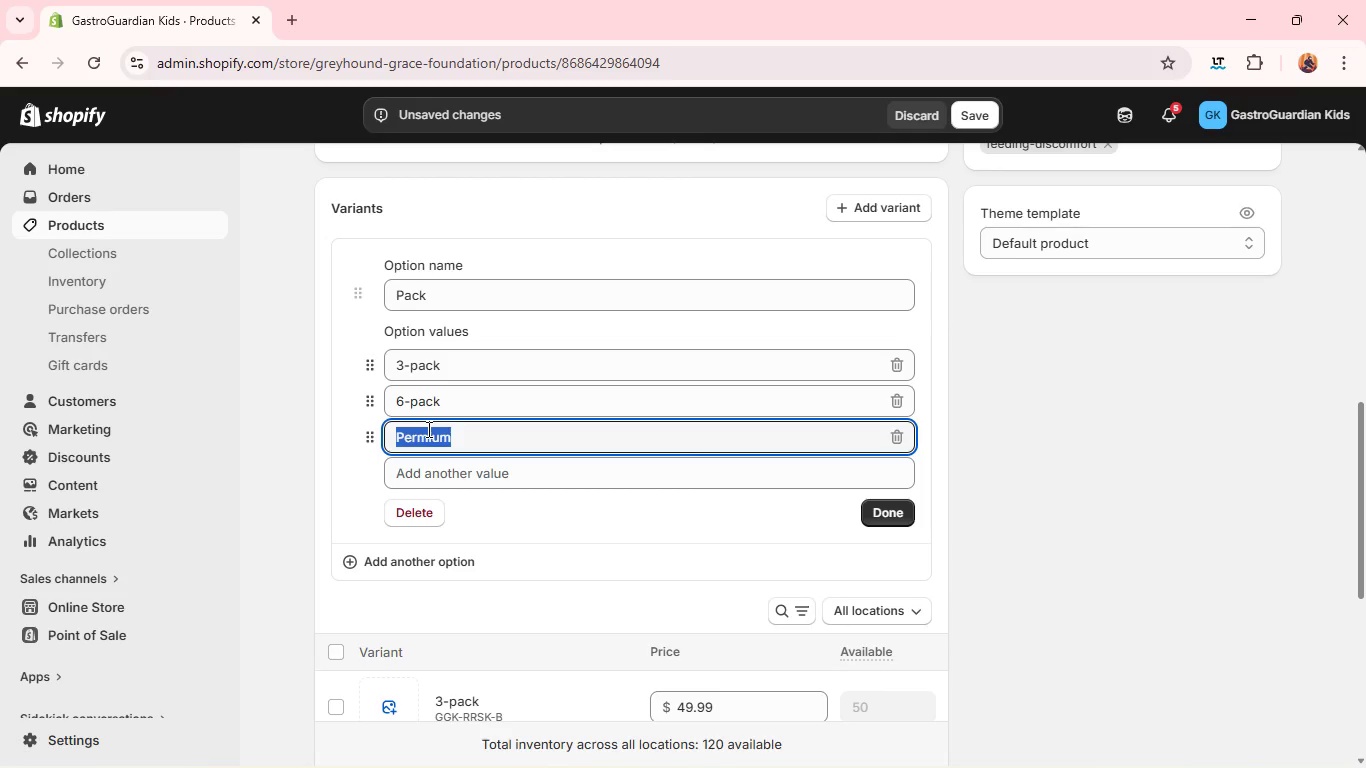 
type(12-pack)
 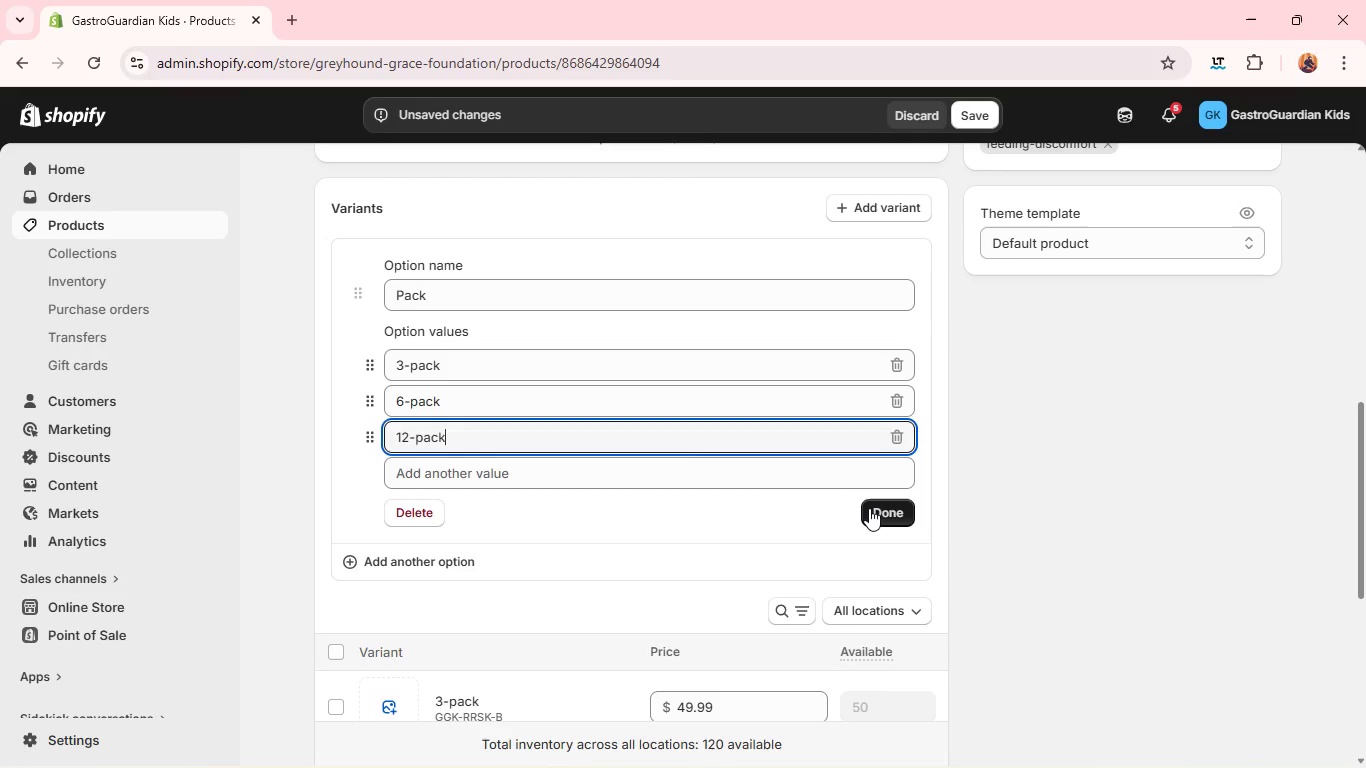 
left_click([887, 512])
 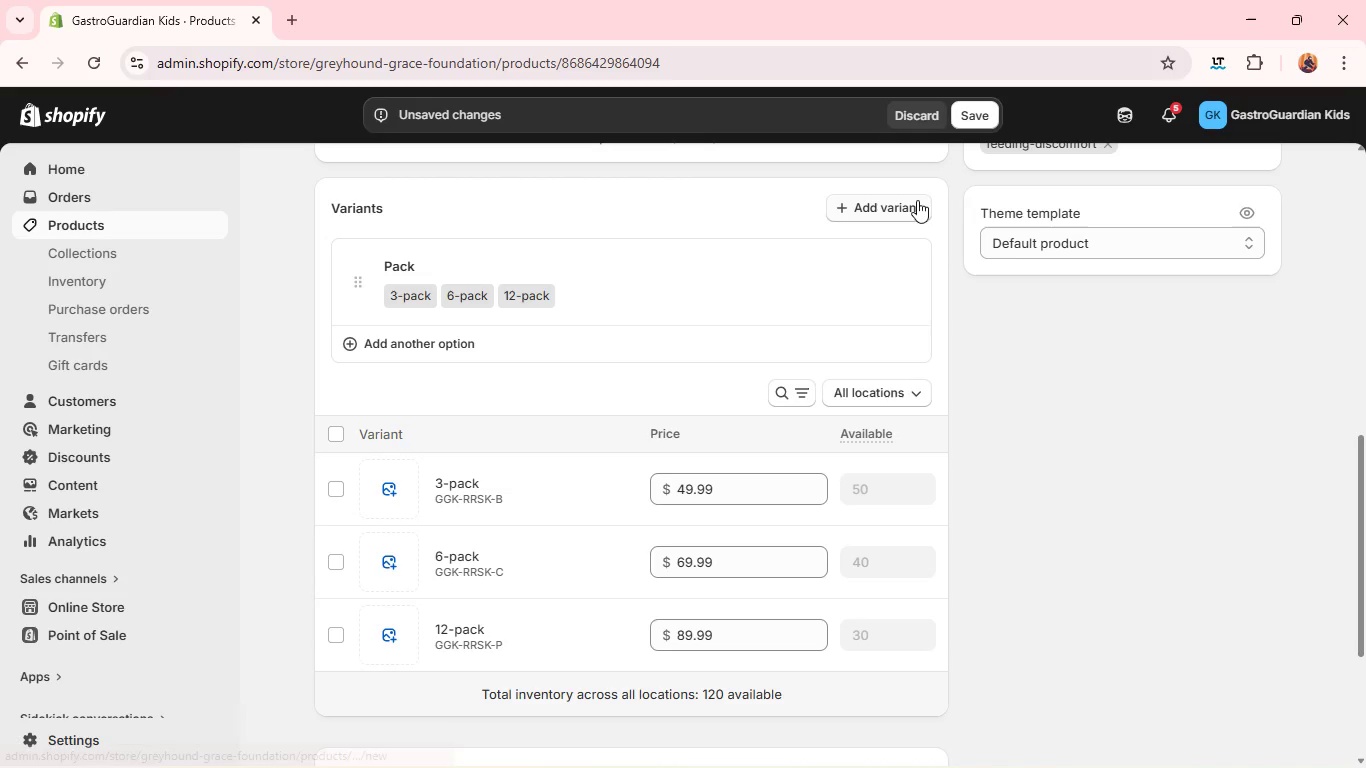 
left_click([979, 122])
 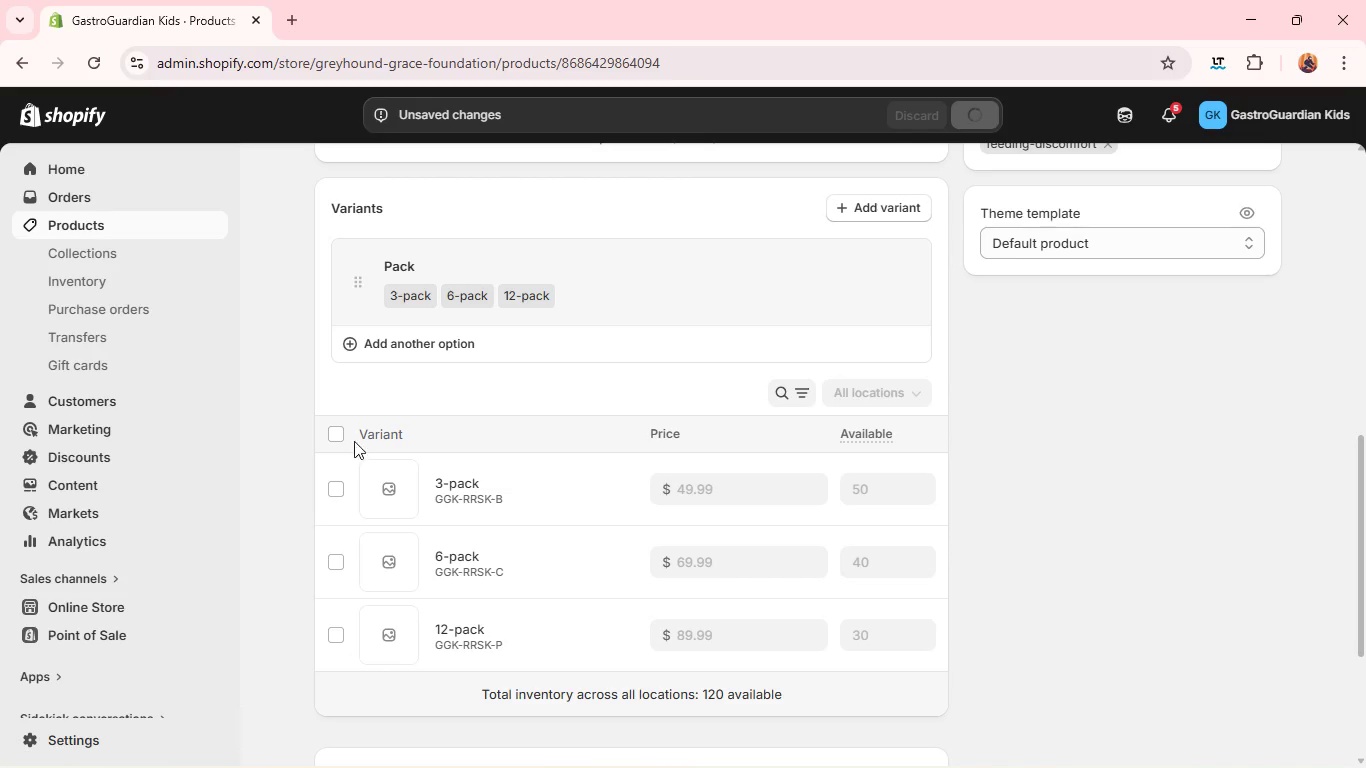 
left_click([335, 435])
 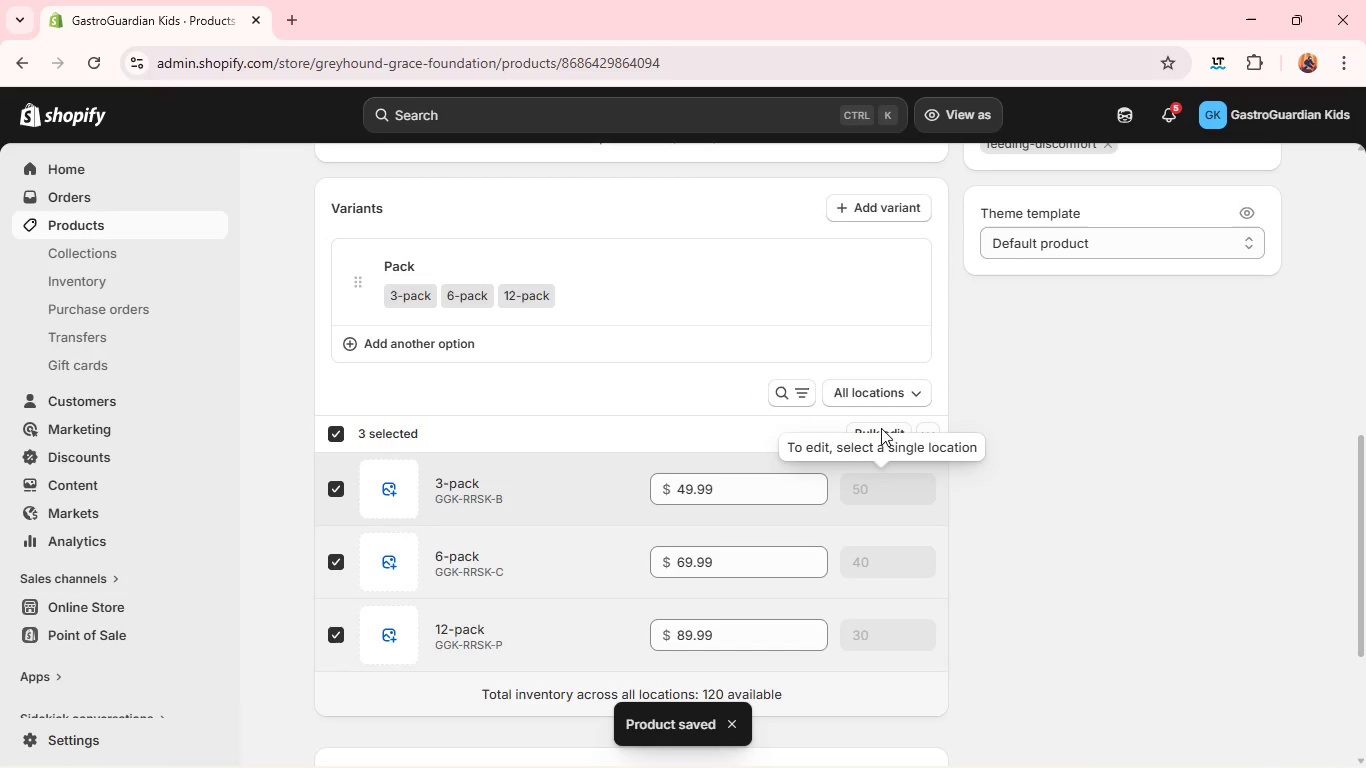 
left_click([880, 433])
 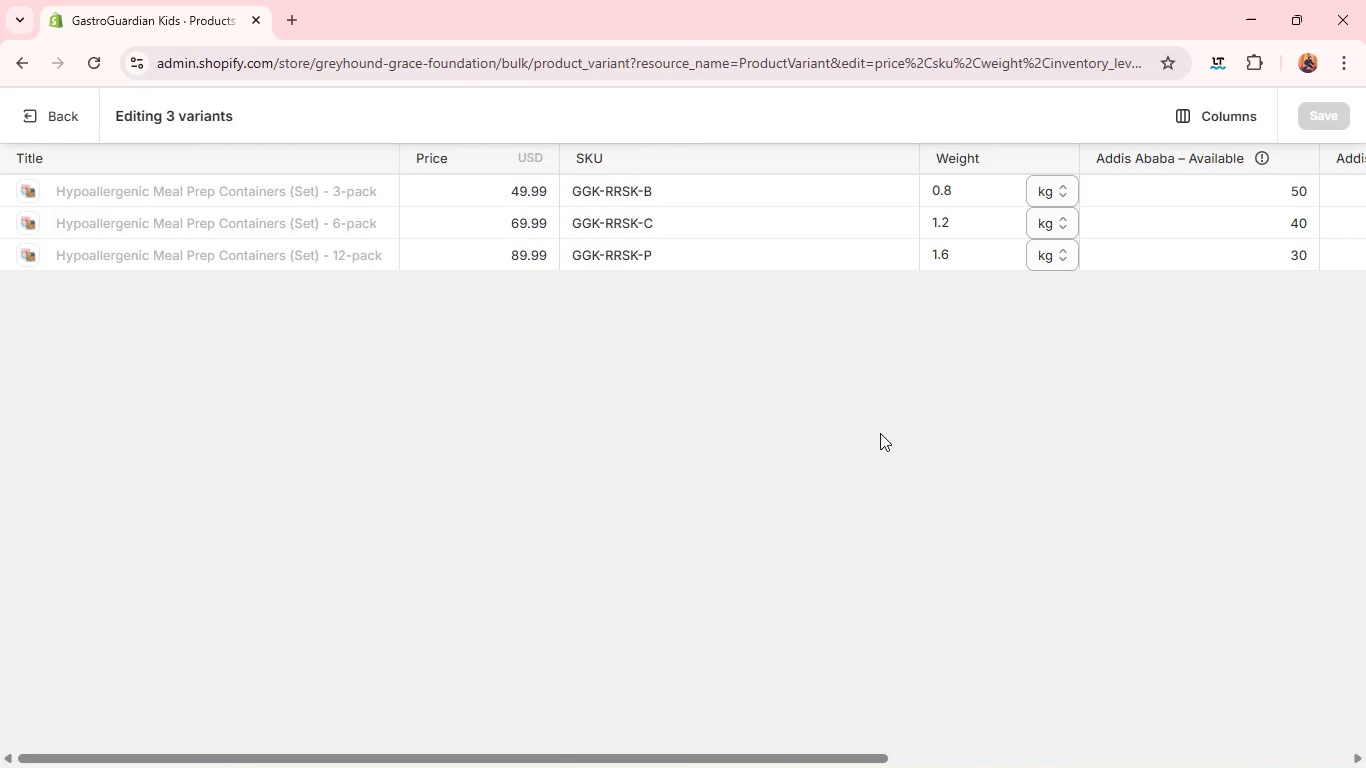 
left_click([466, 203])
 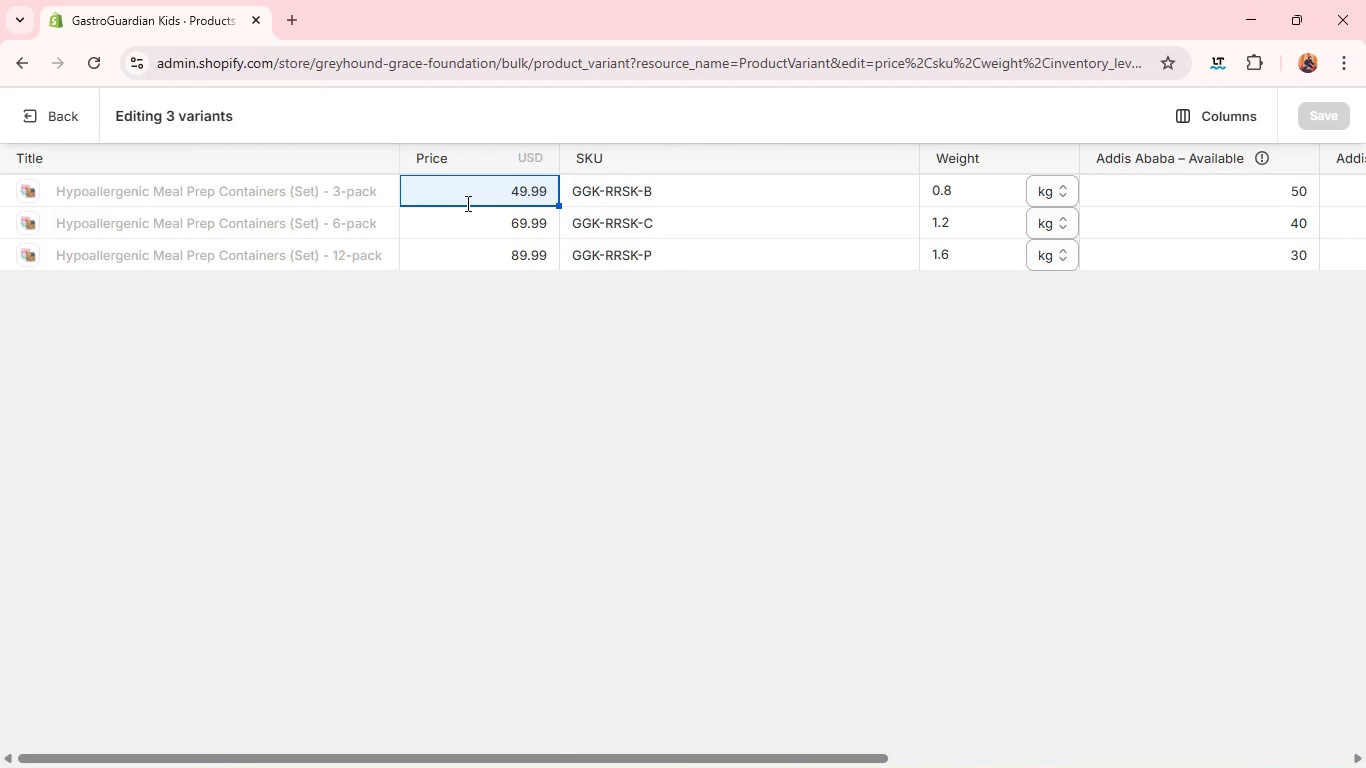 
type(24.99)
 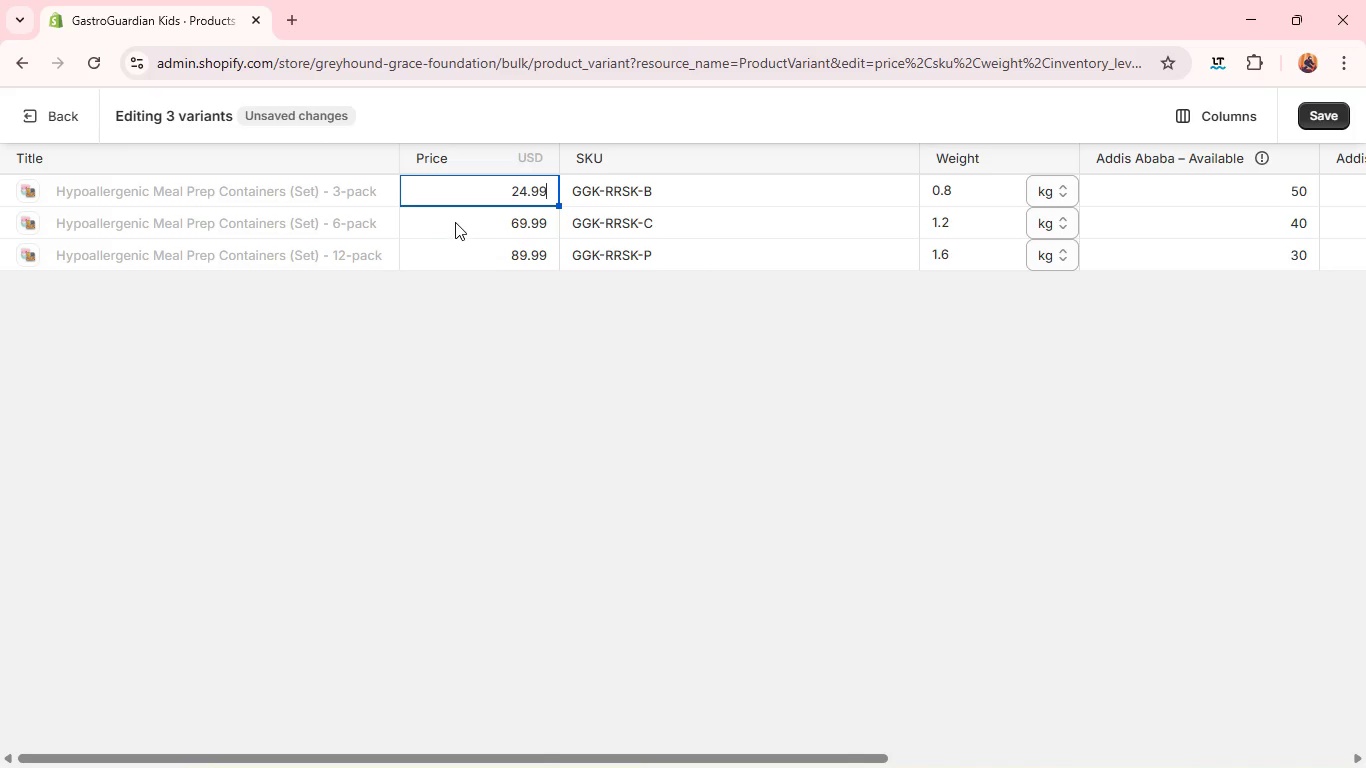 
left_click([457, 219])
 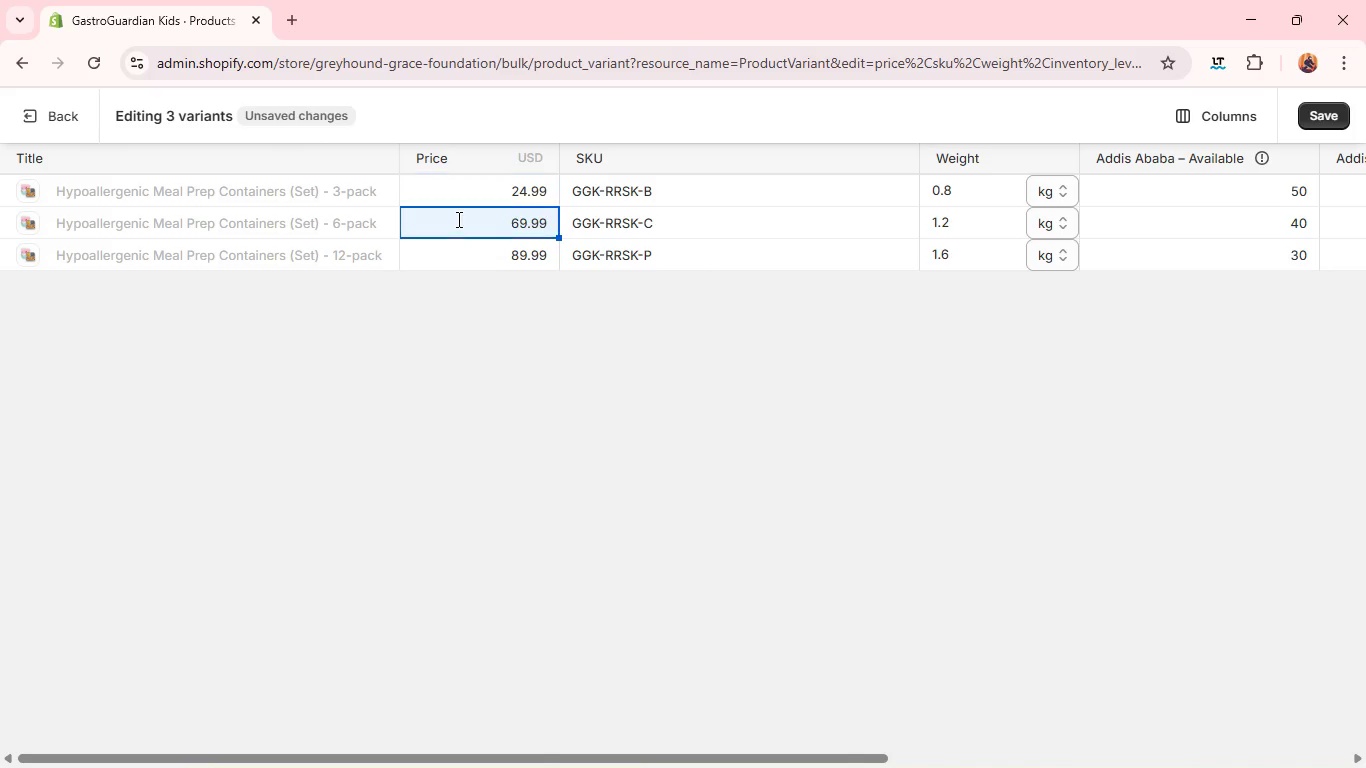 
type(39.99)
 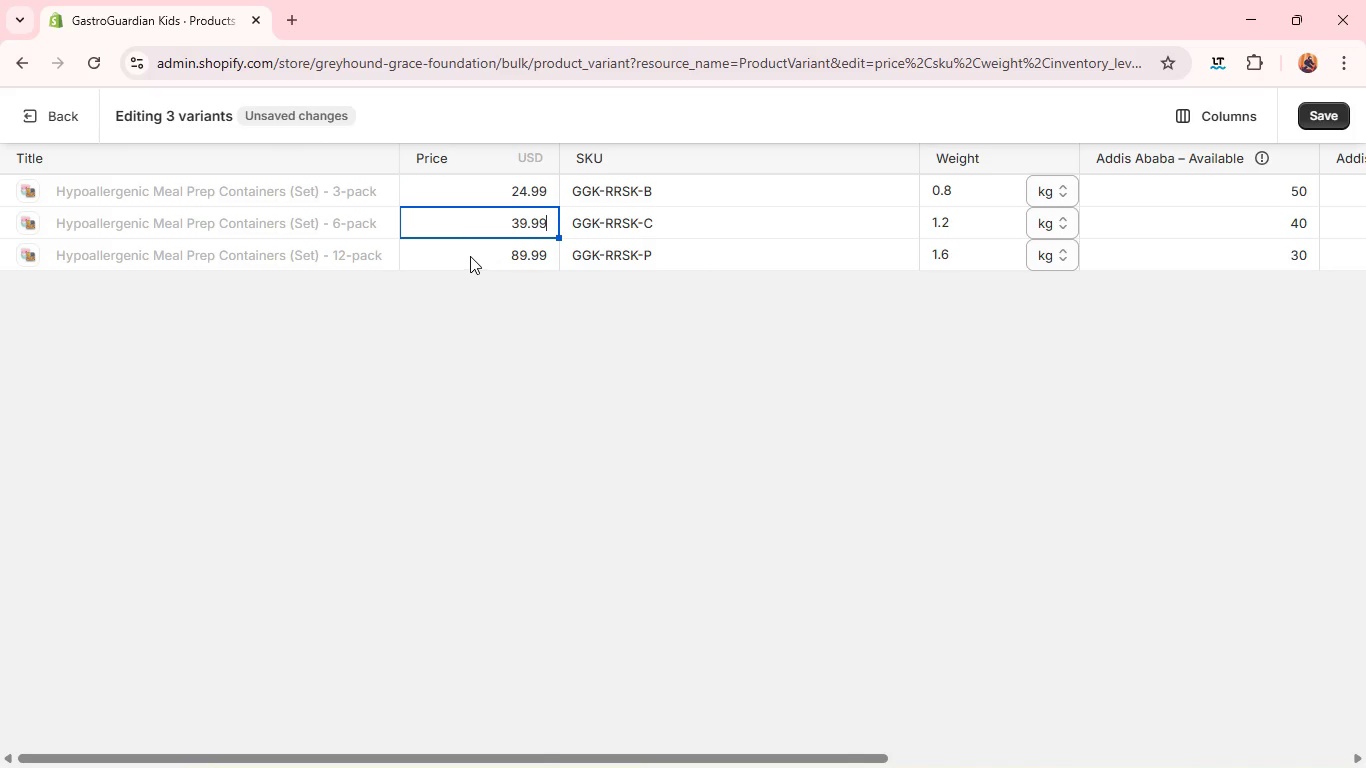 
left_click([469, 255])
 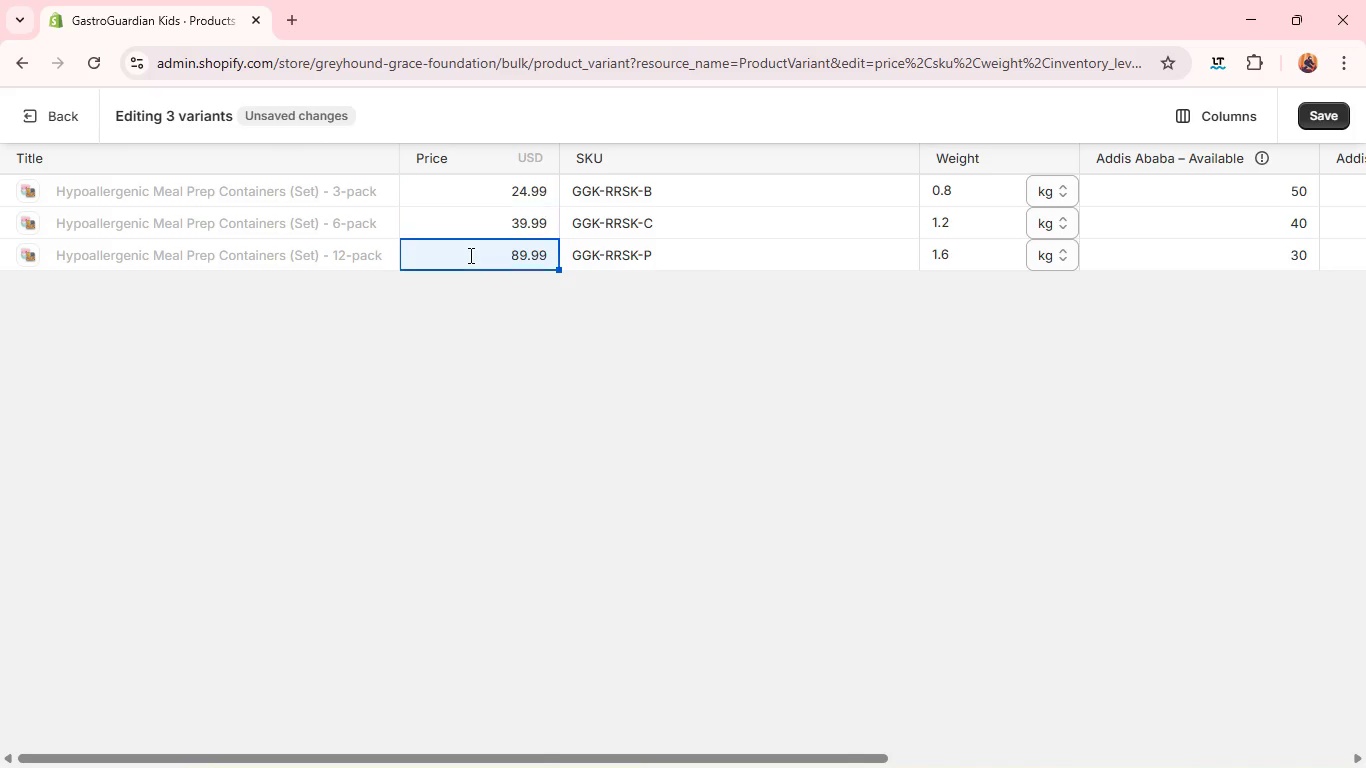 
type(59.99)
 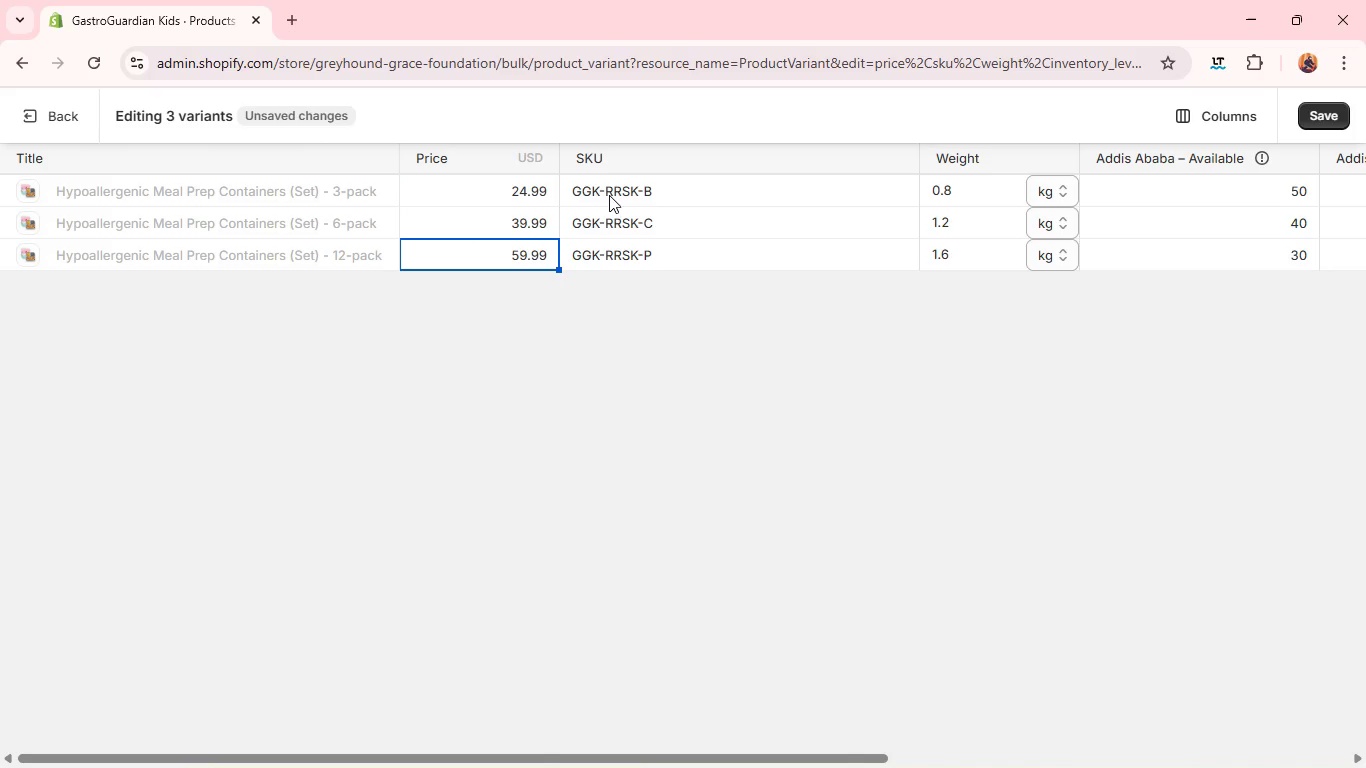 
left_click([610, 195])
 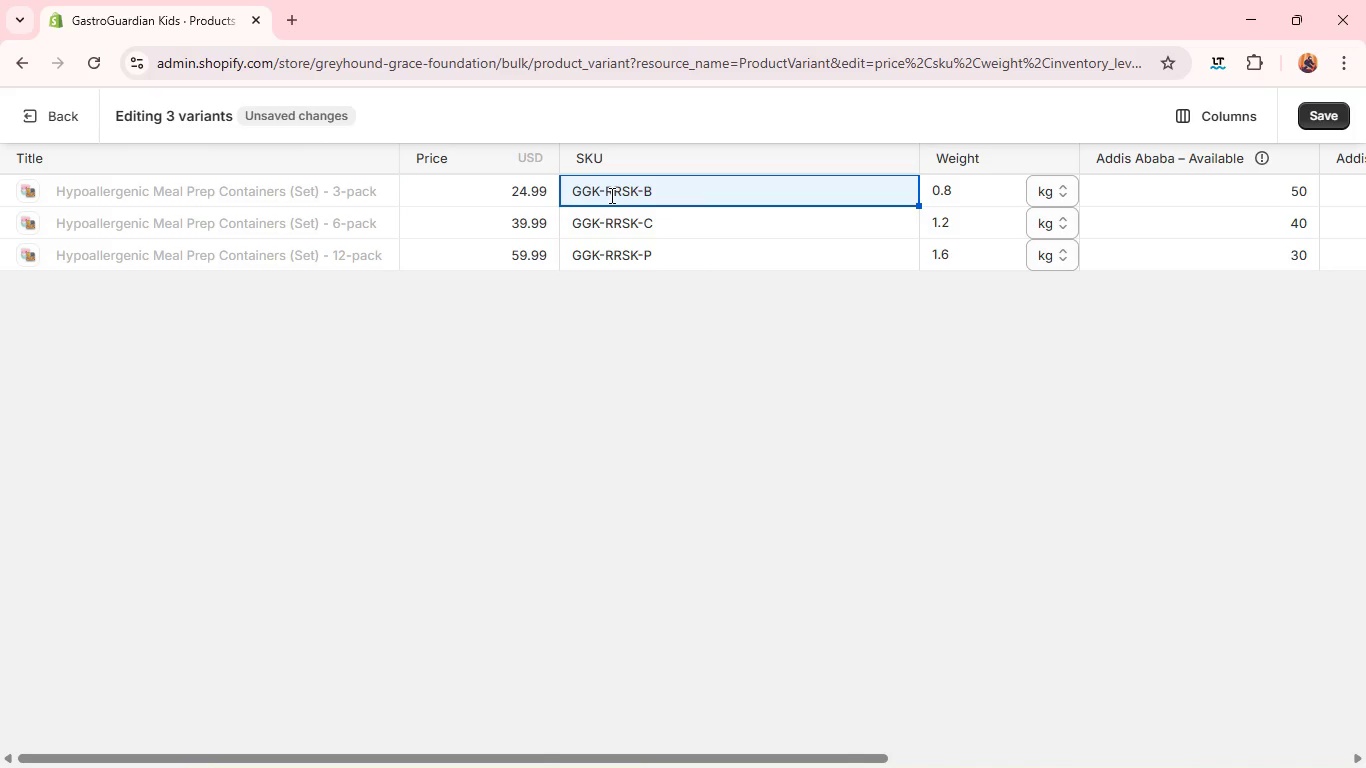 
type(GG)
key(Backspace)
type(GK-)
 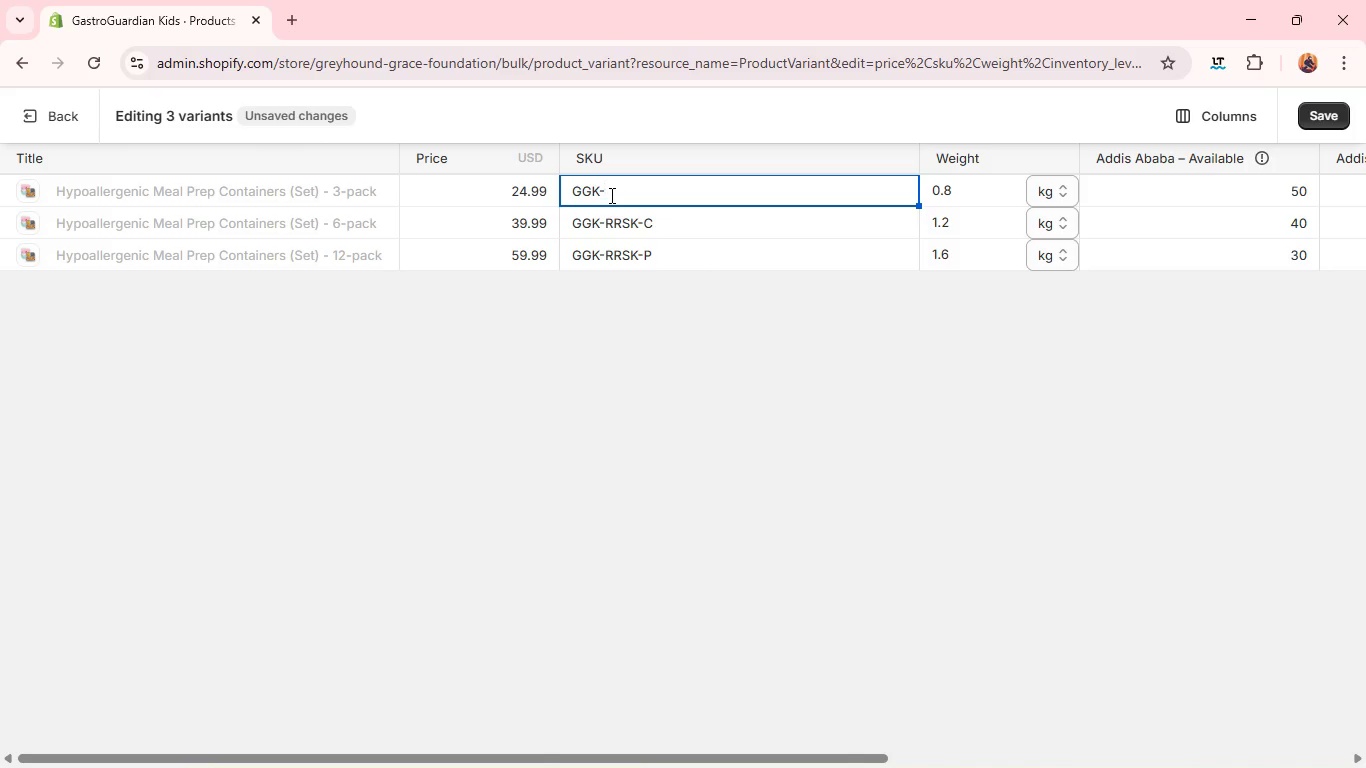 
type(HPC)
key(Backspace)
key(Backspace)
type(MPC-)
 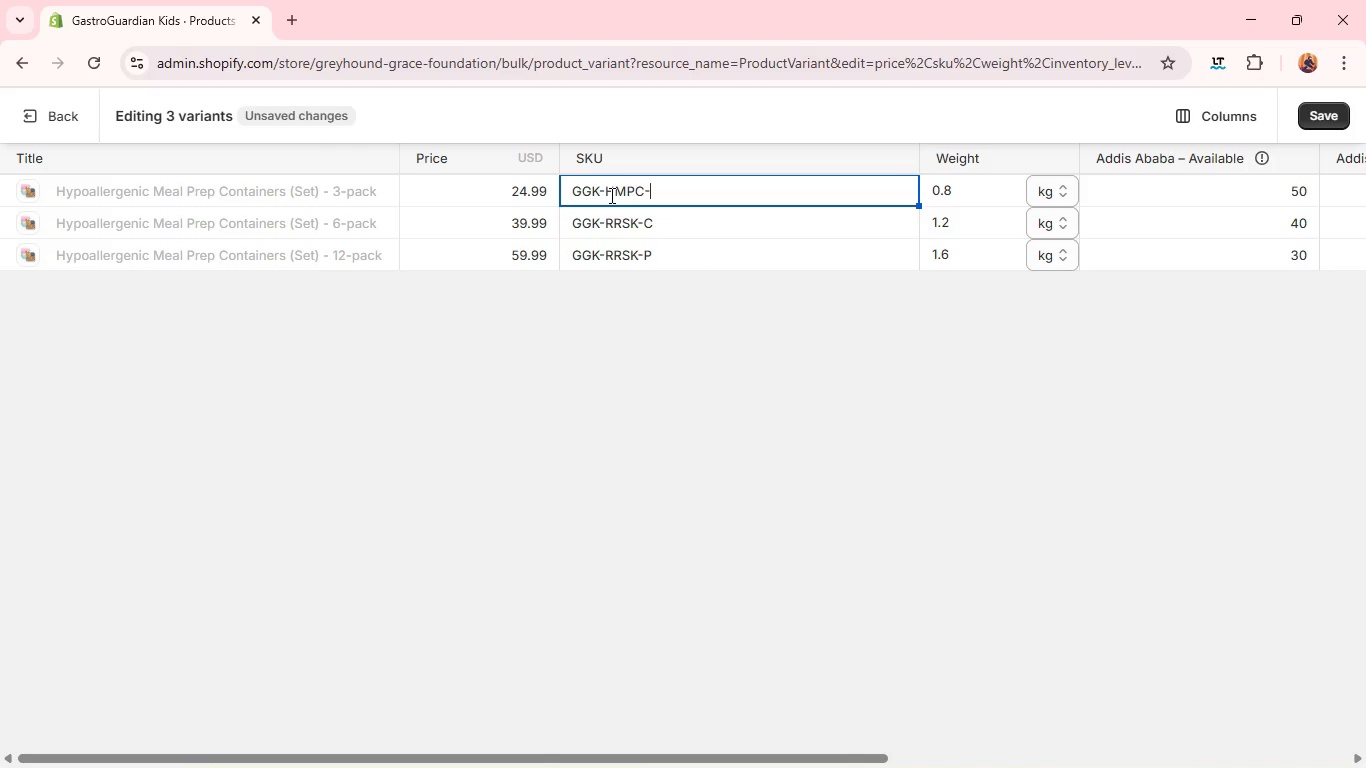 
wait(10.34)
 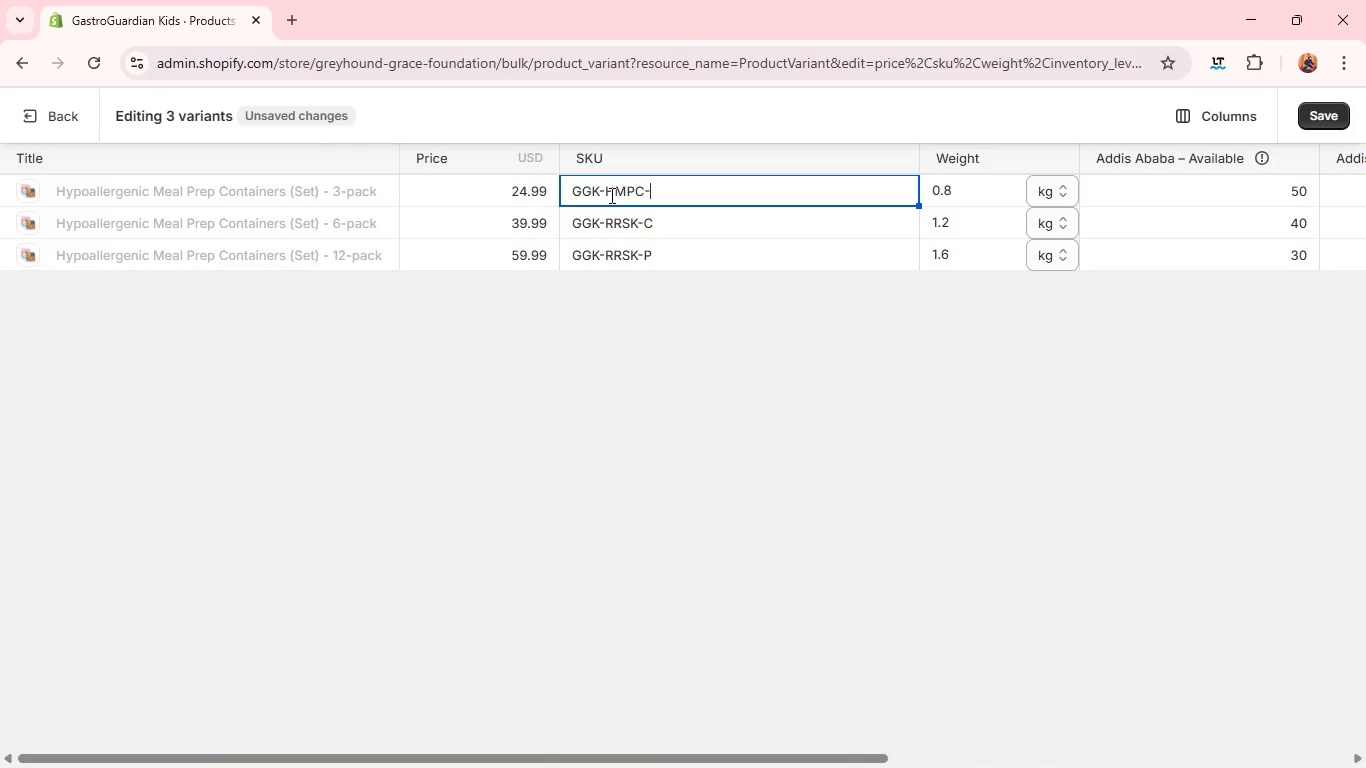 
type(3P)
 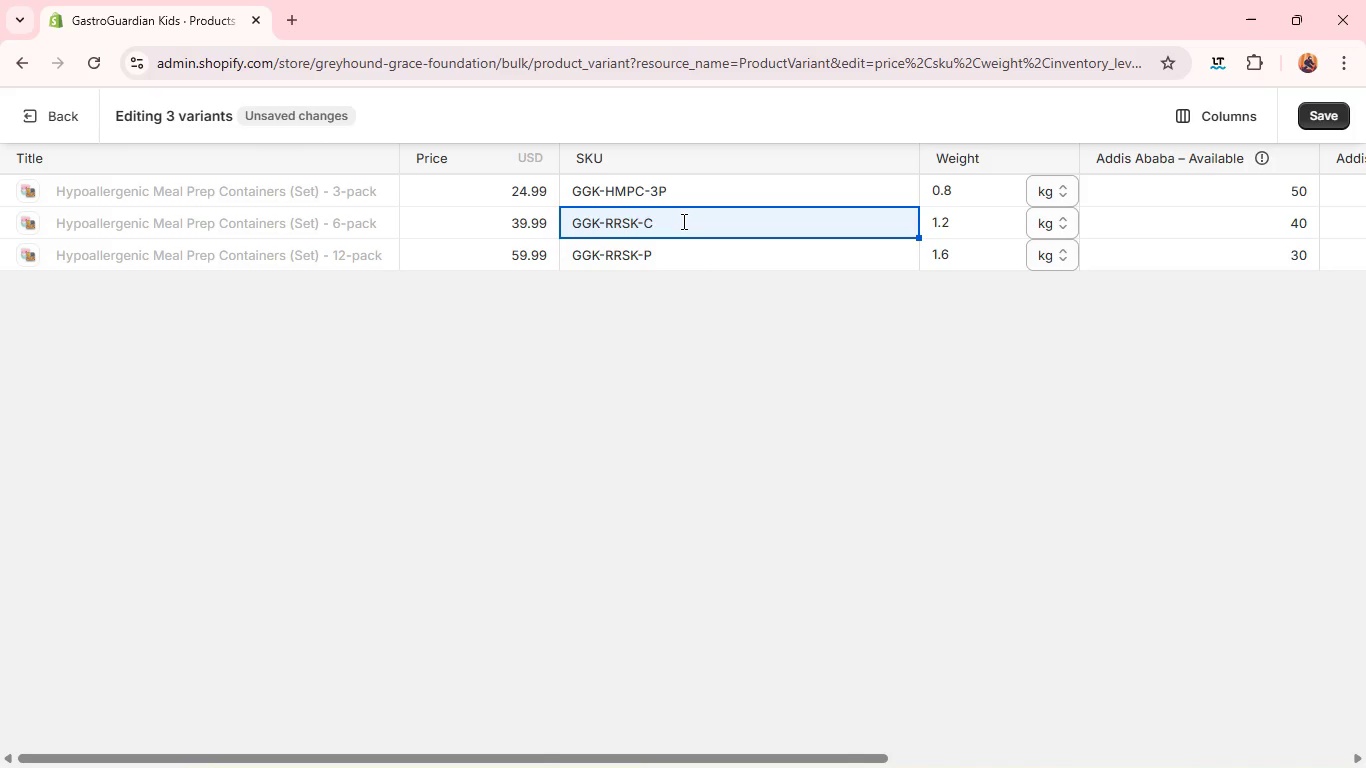 
type(GGK-HMPC-6P)
 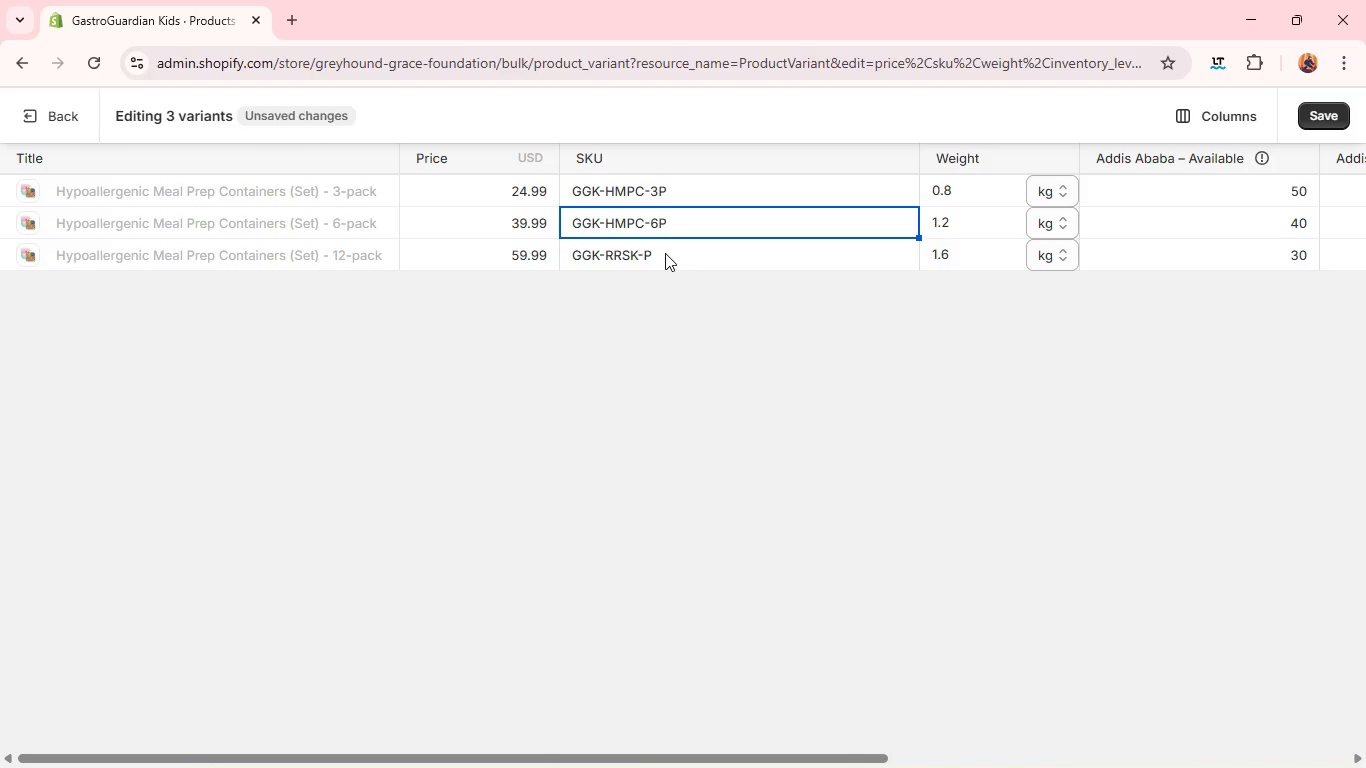 
left_click([665, 253])
 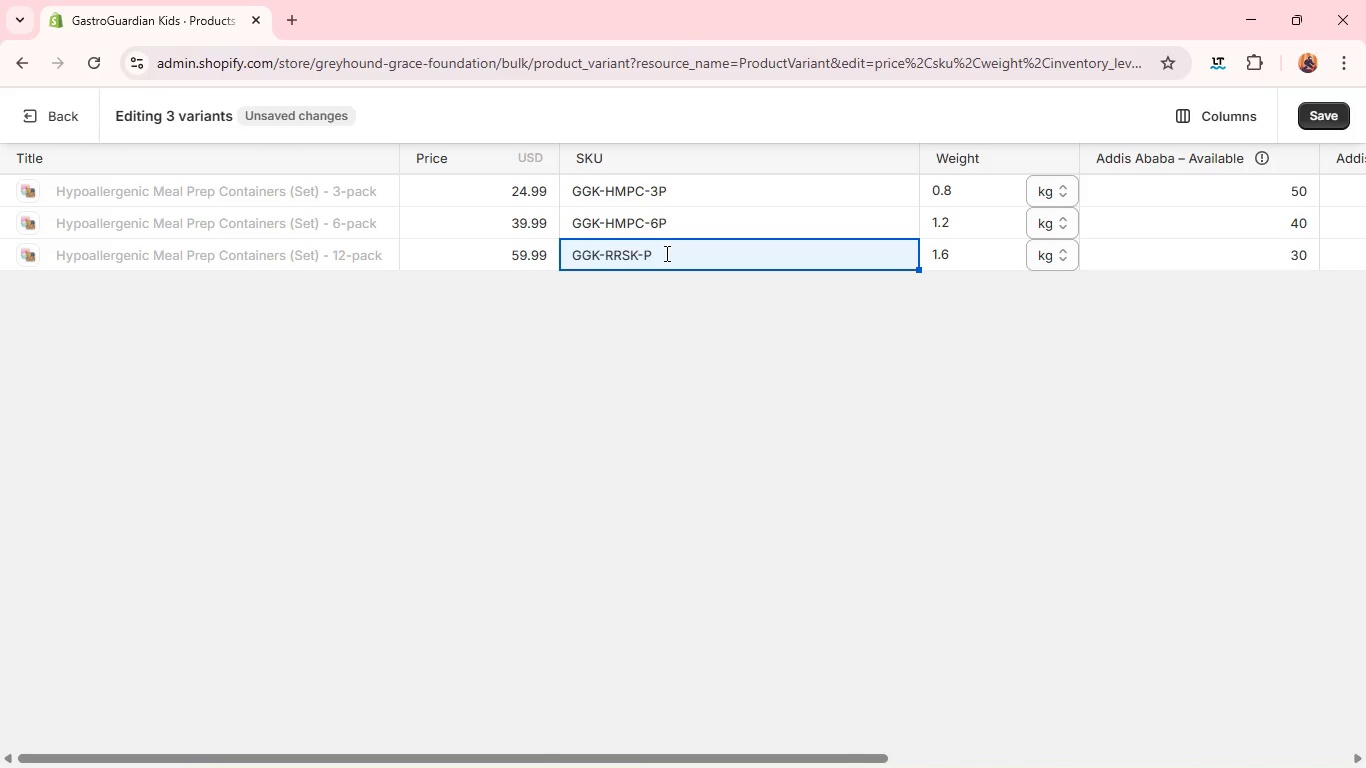 
type(GGK-HMPC-12P)
 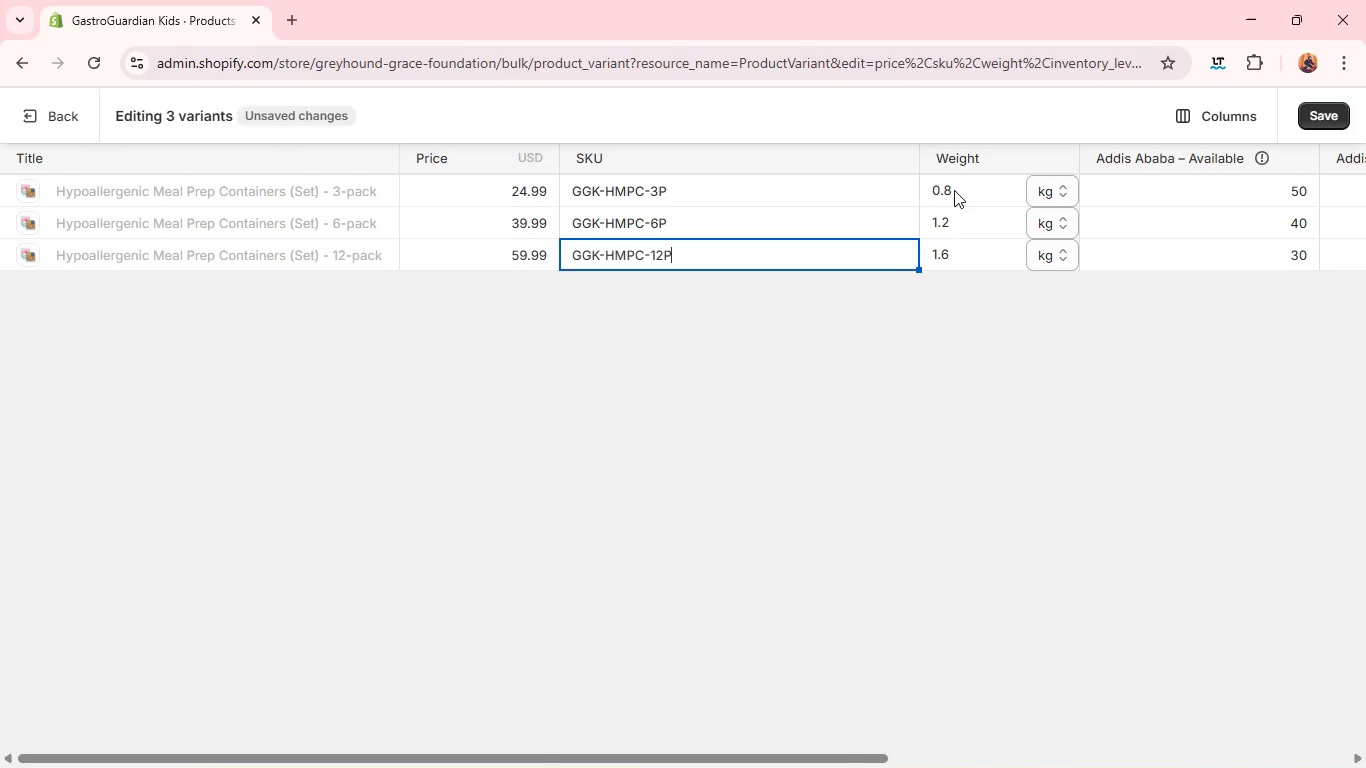 
left_click([954, 190])
 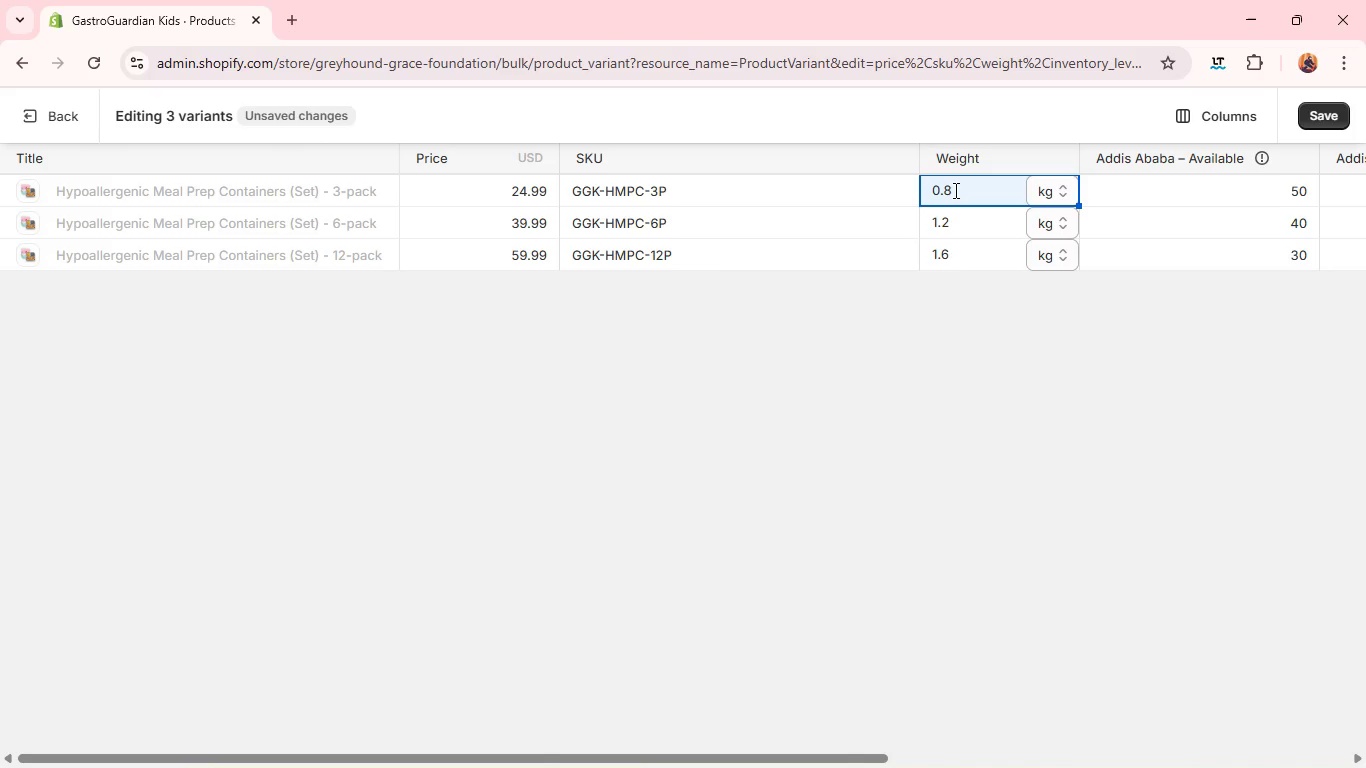 
key(Period)
 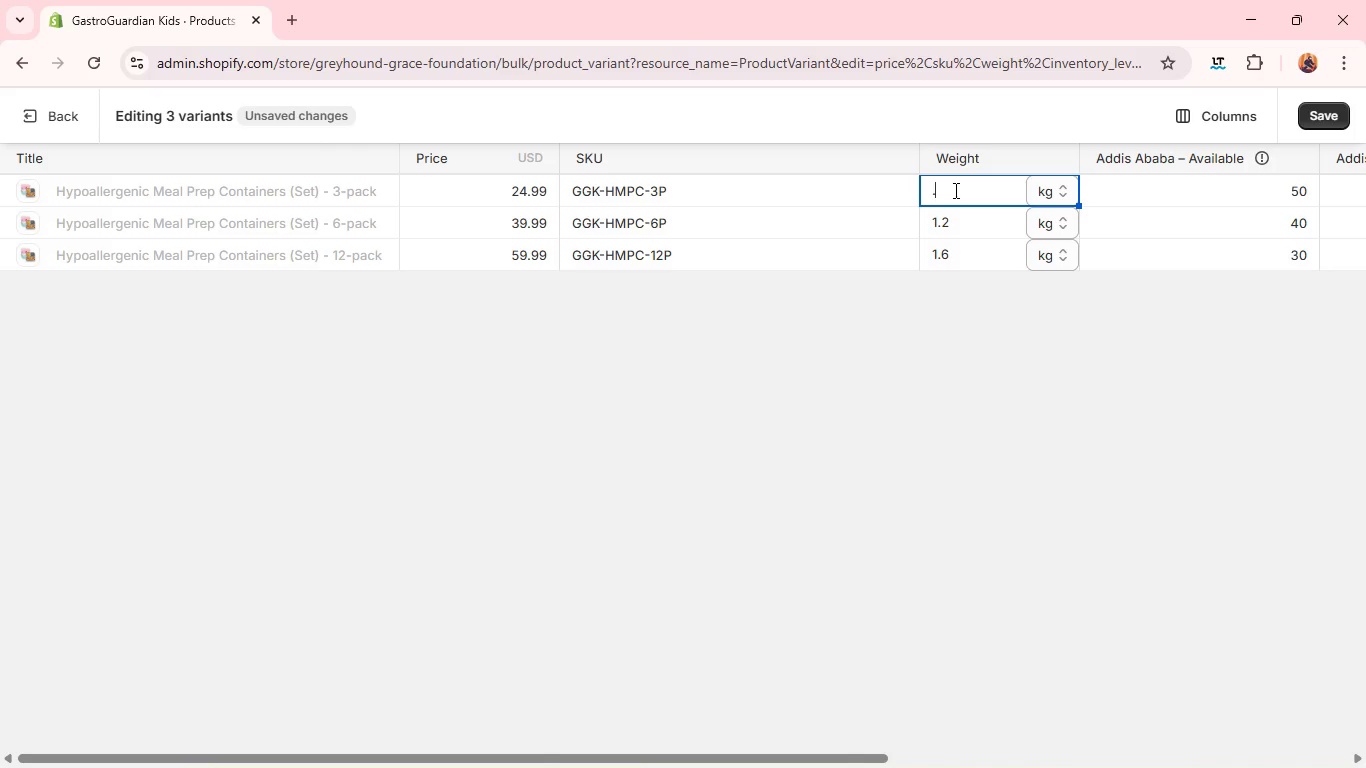 
key(5)
 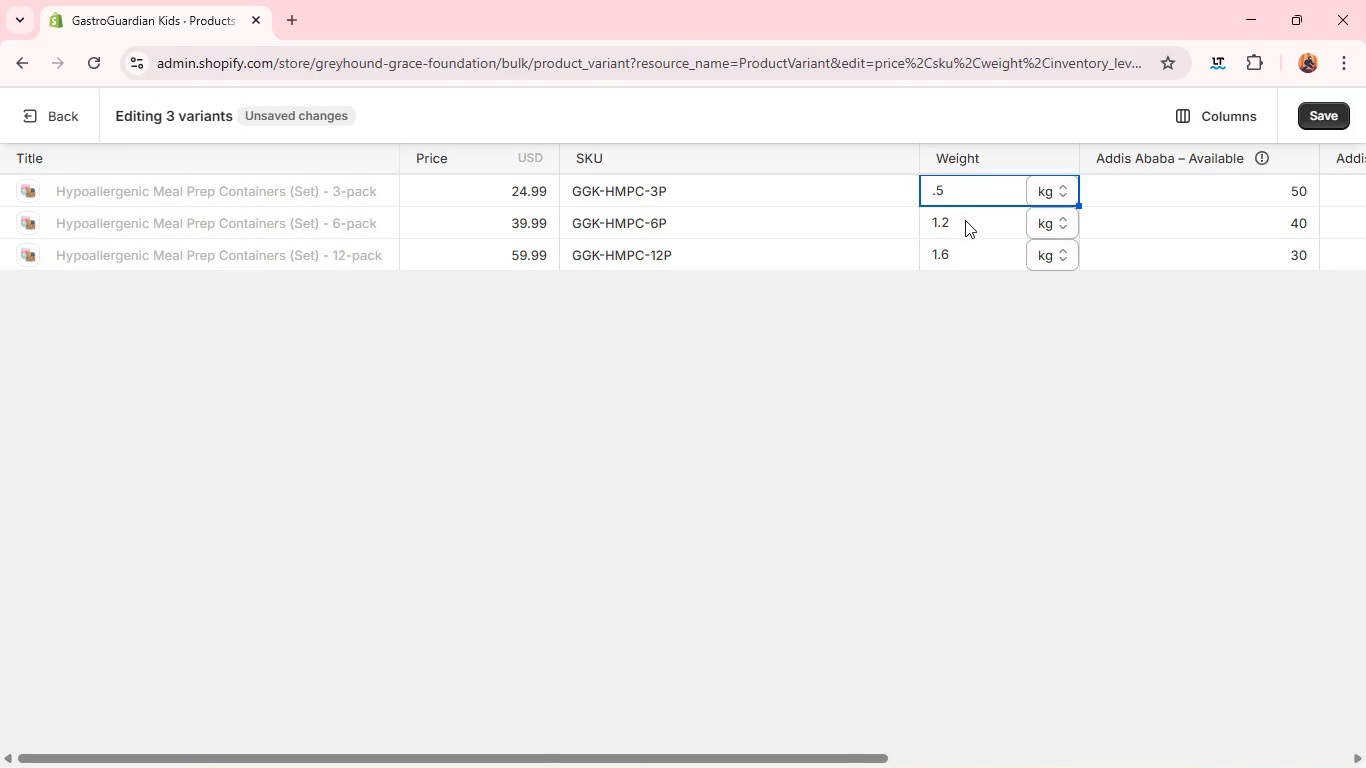 
left_click([965, 220])
 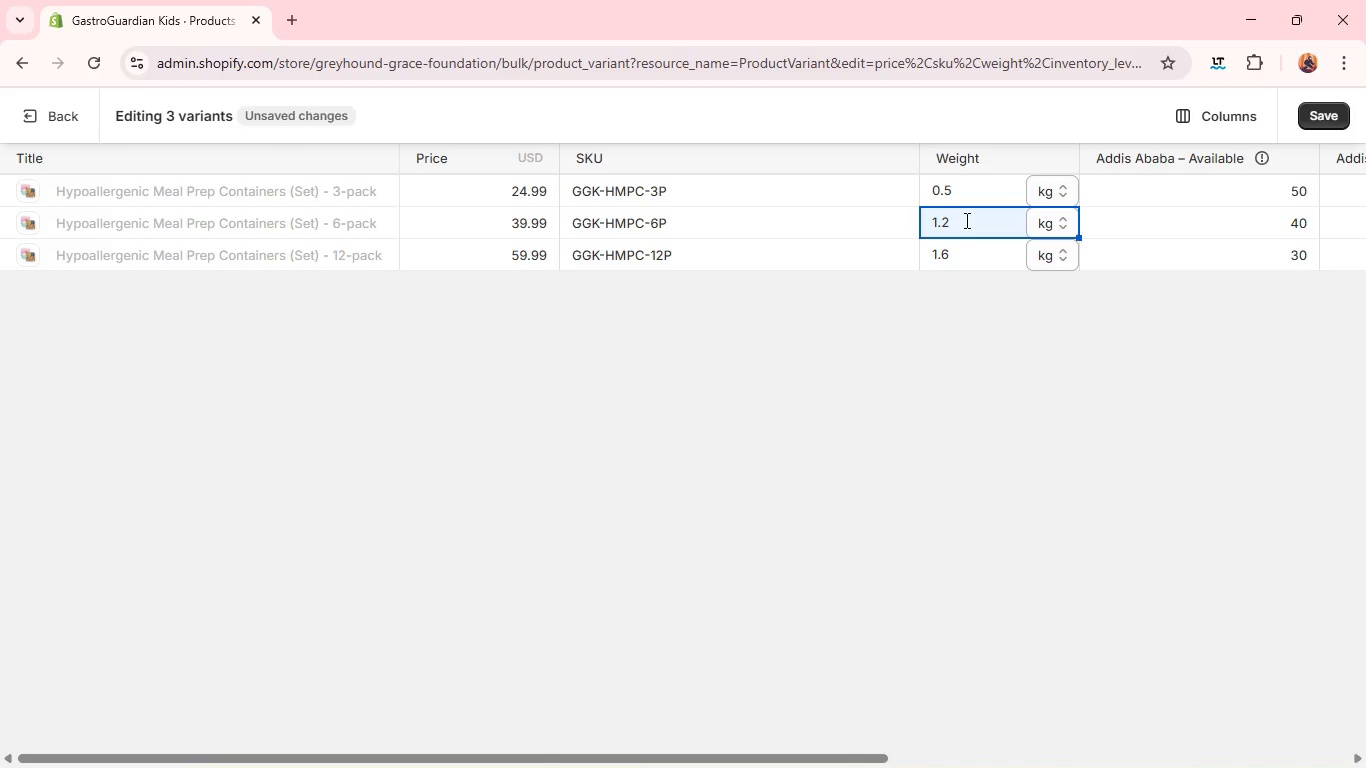 
key(1)
 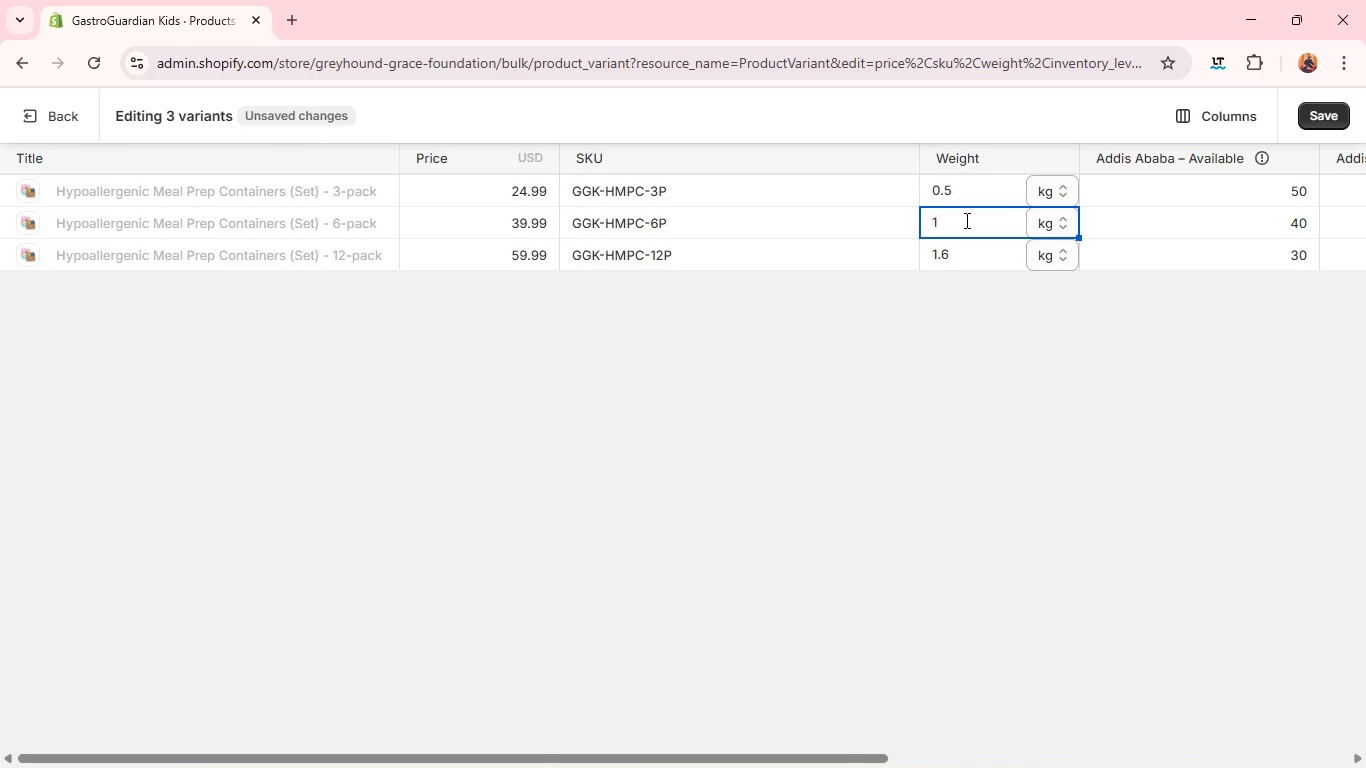 
key(Period)
 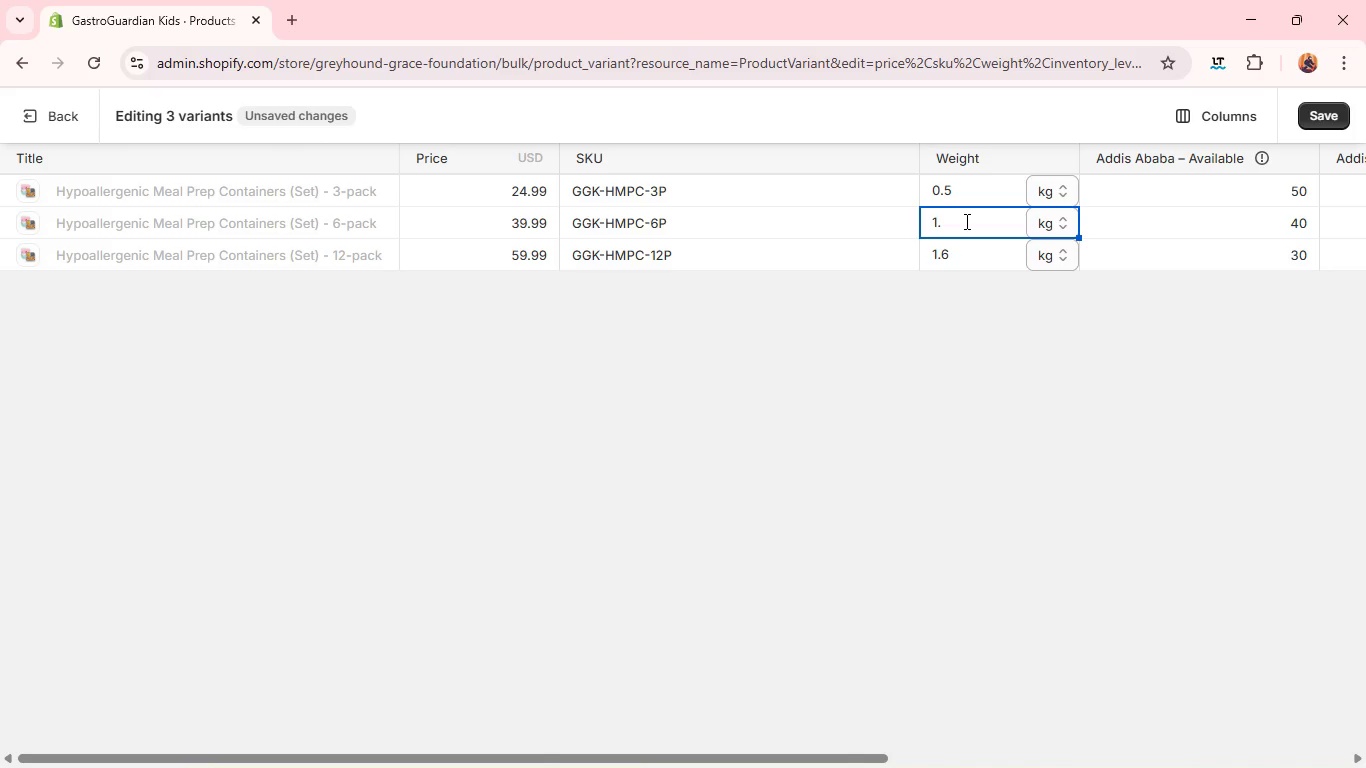 
key(Backspace)
 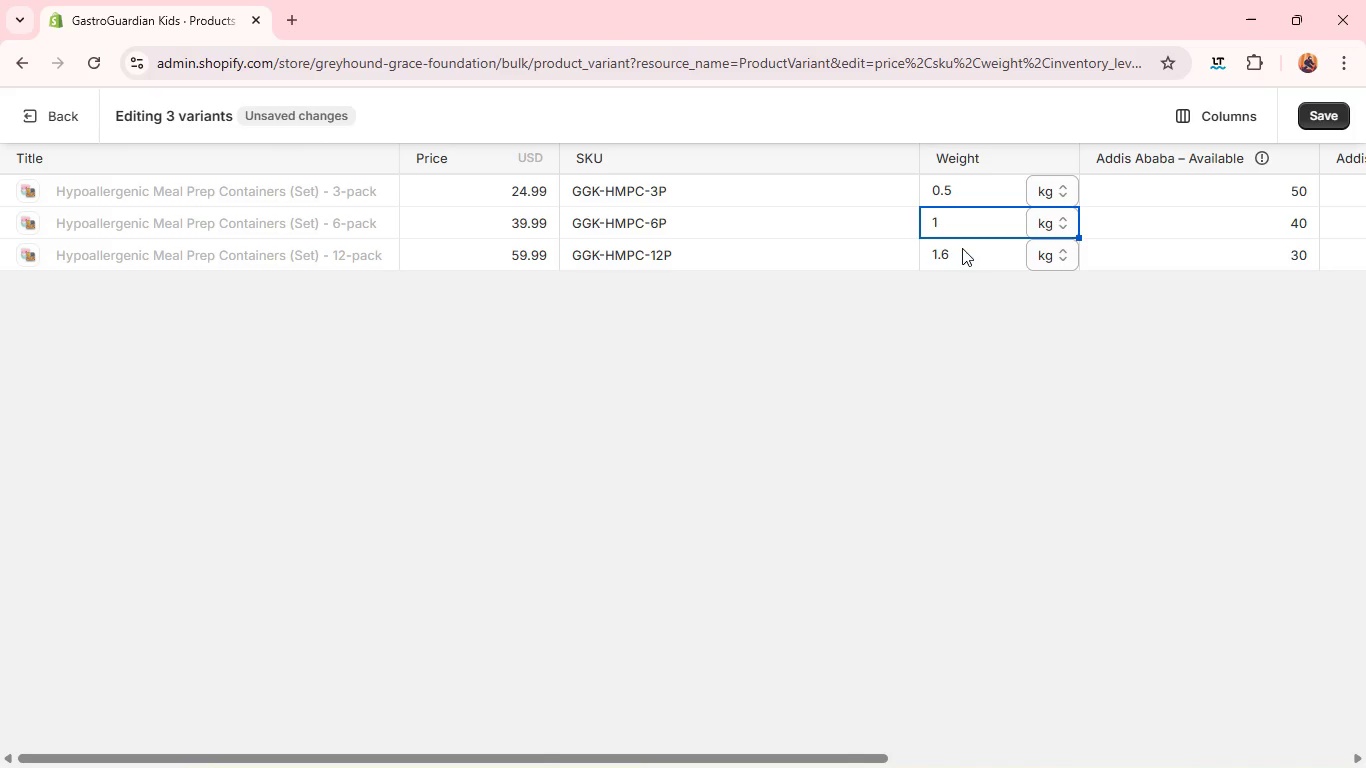 
left_click([962, 248])
 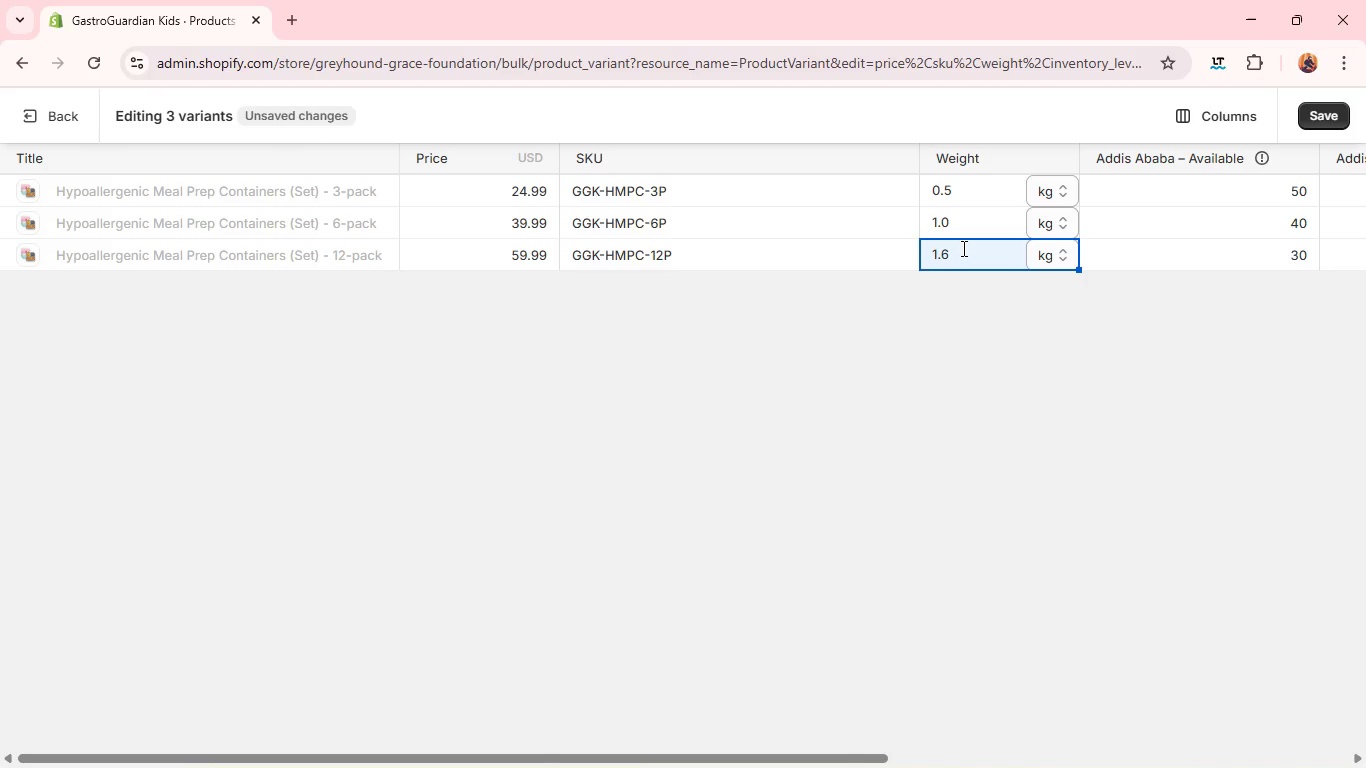 
key(1)
 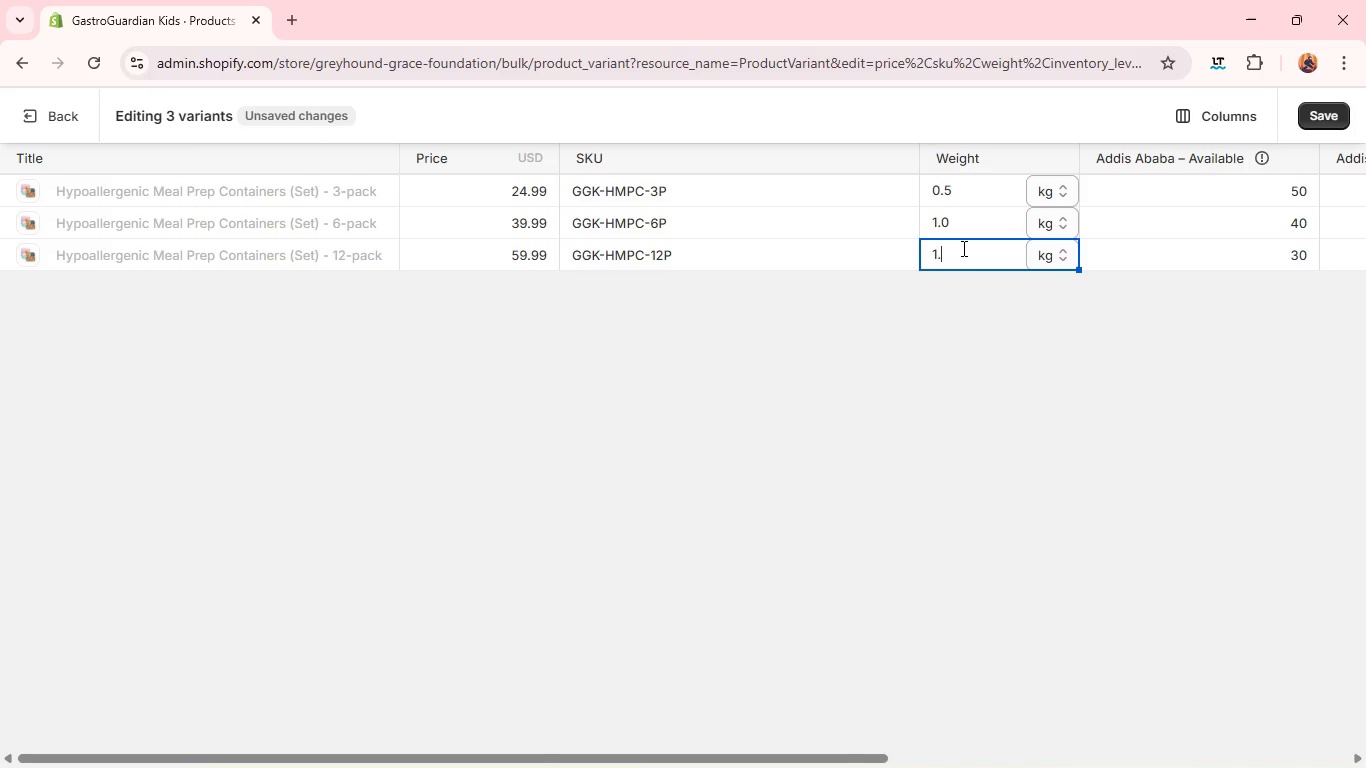 
key(Period)
 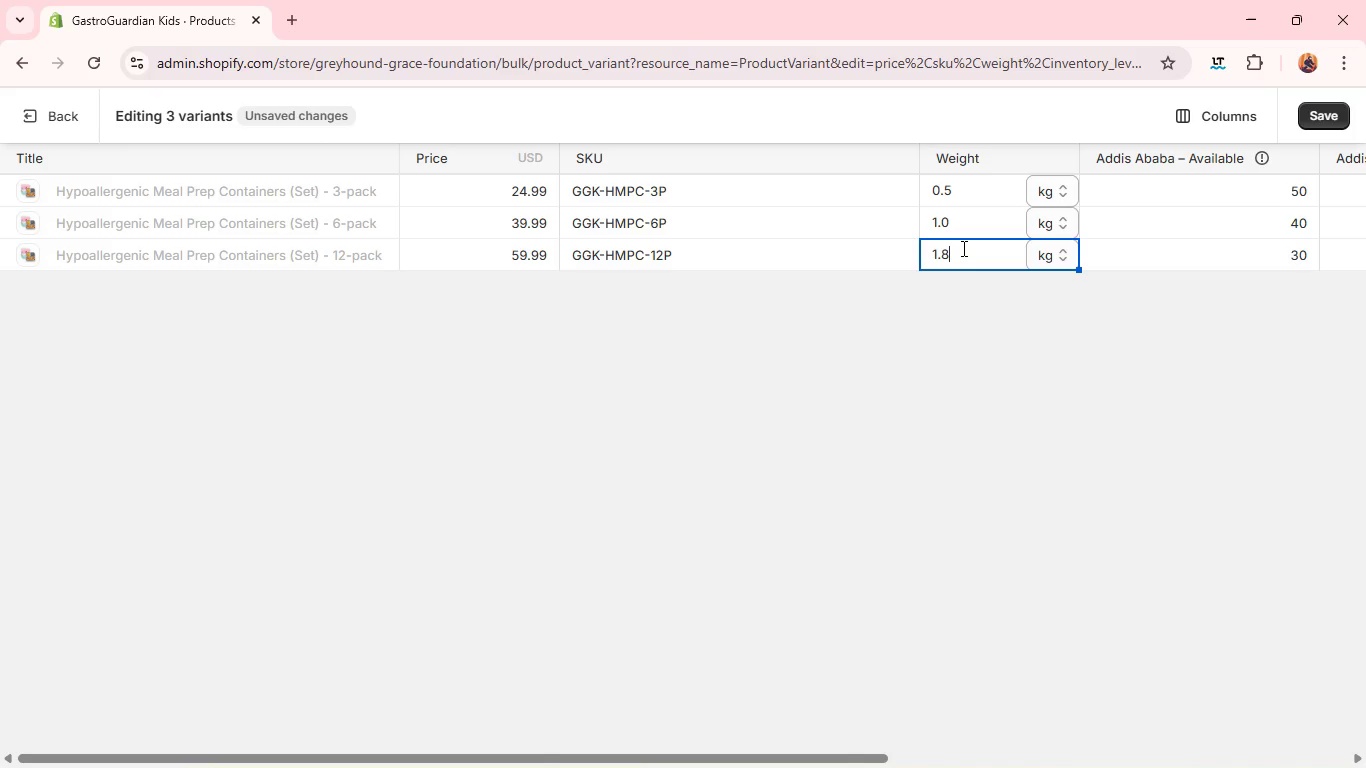 
key(8)
 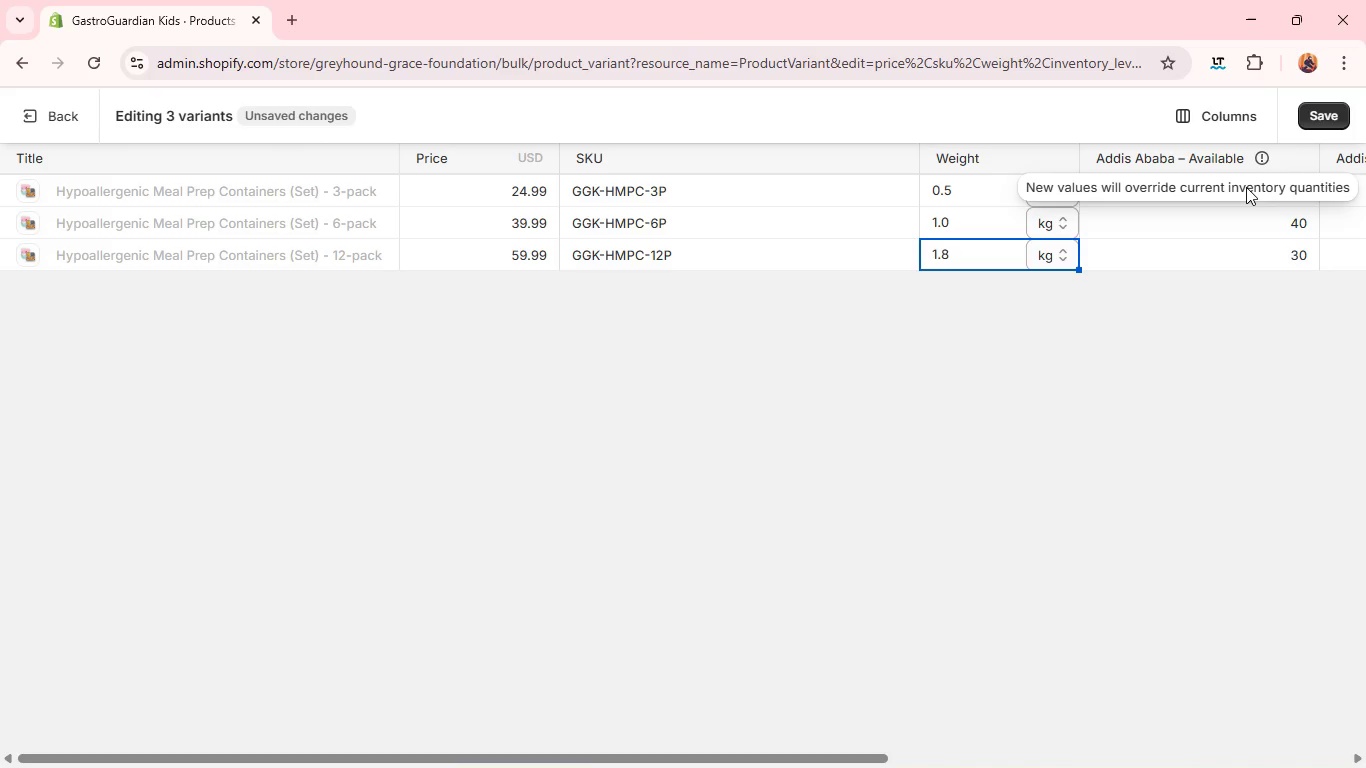 
left_click([1241, 189])
 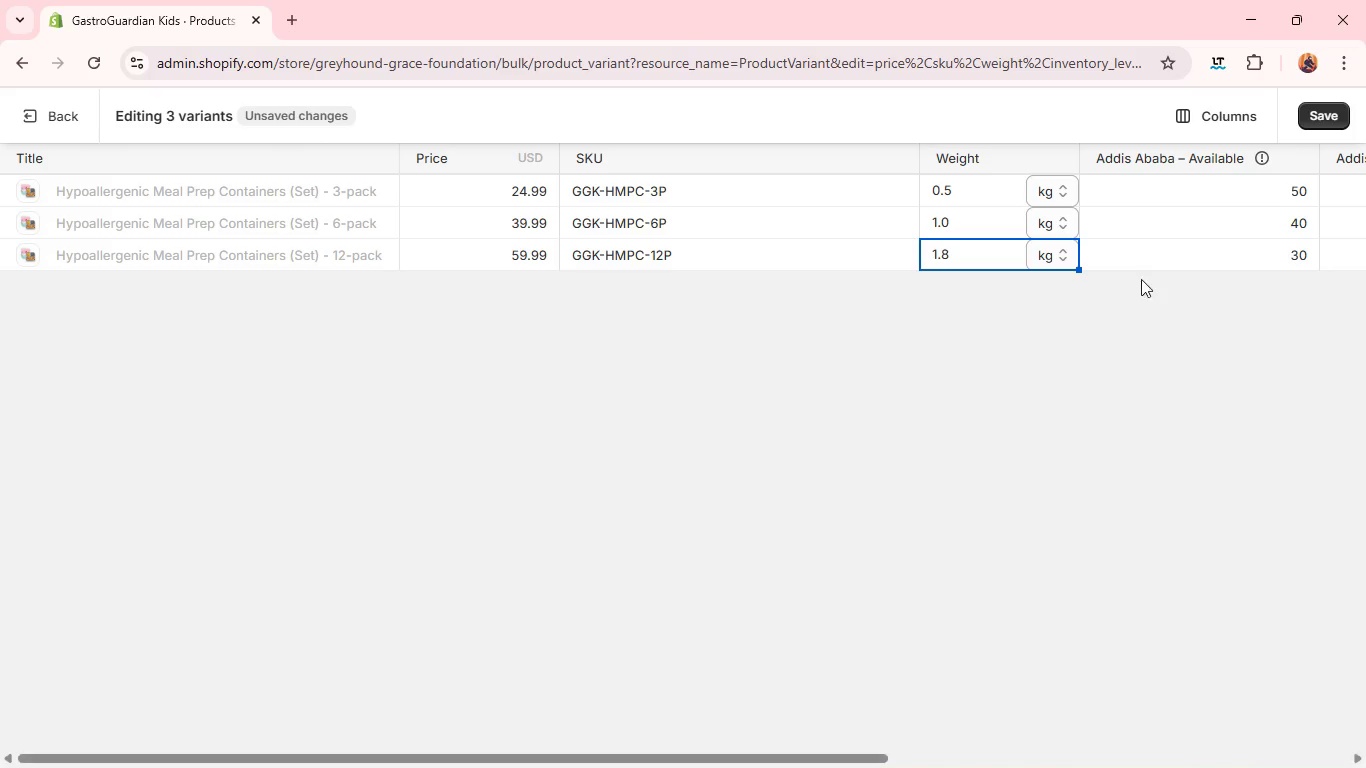 
left_click([1169, 353])
 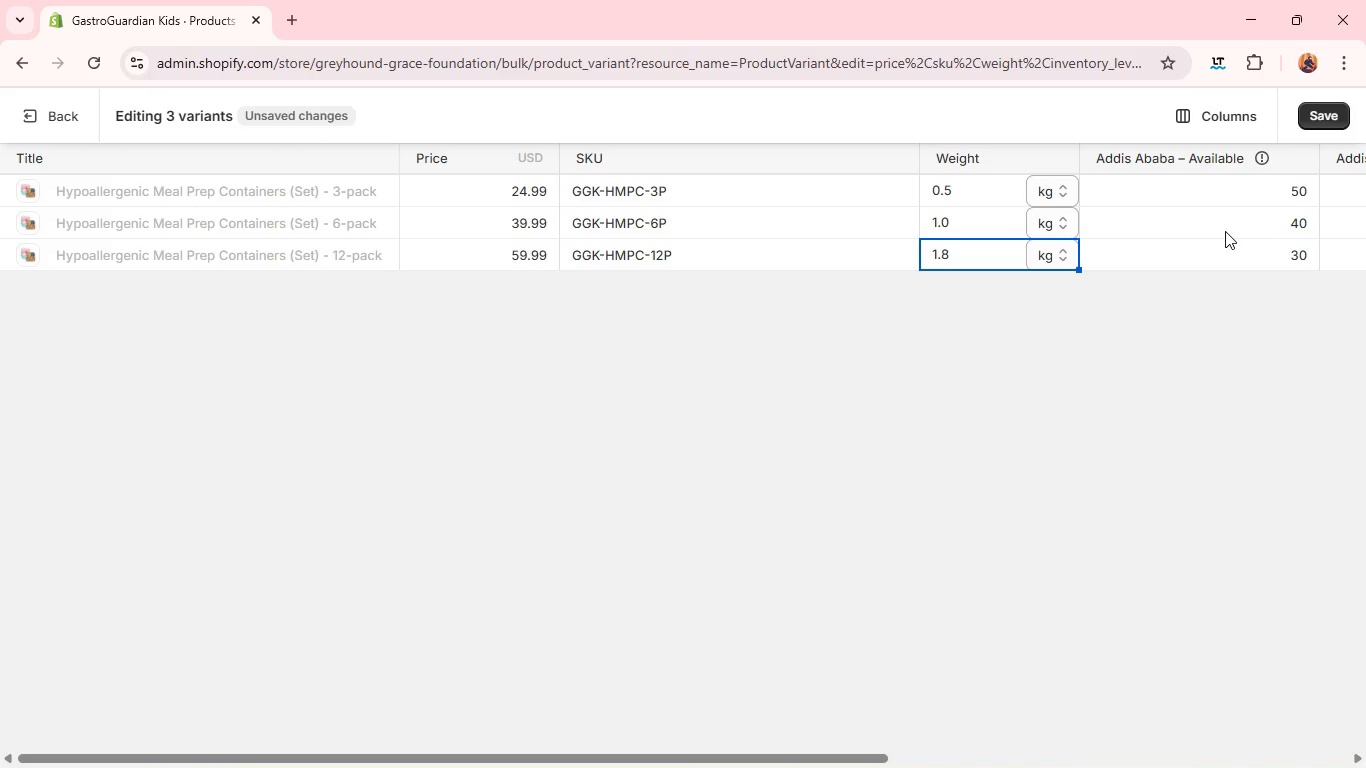 
left_click([1225, 231])
 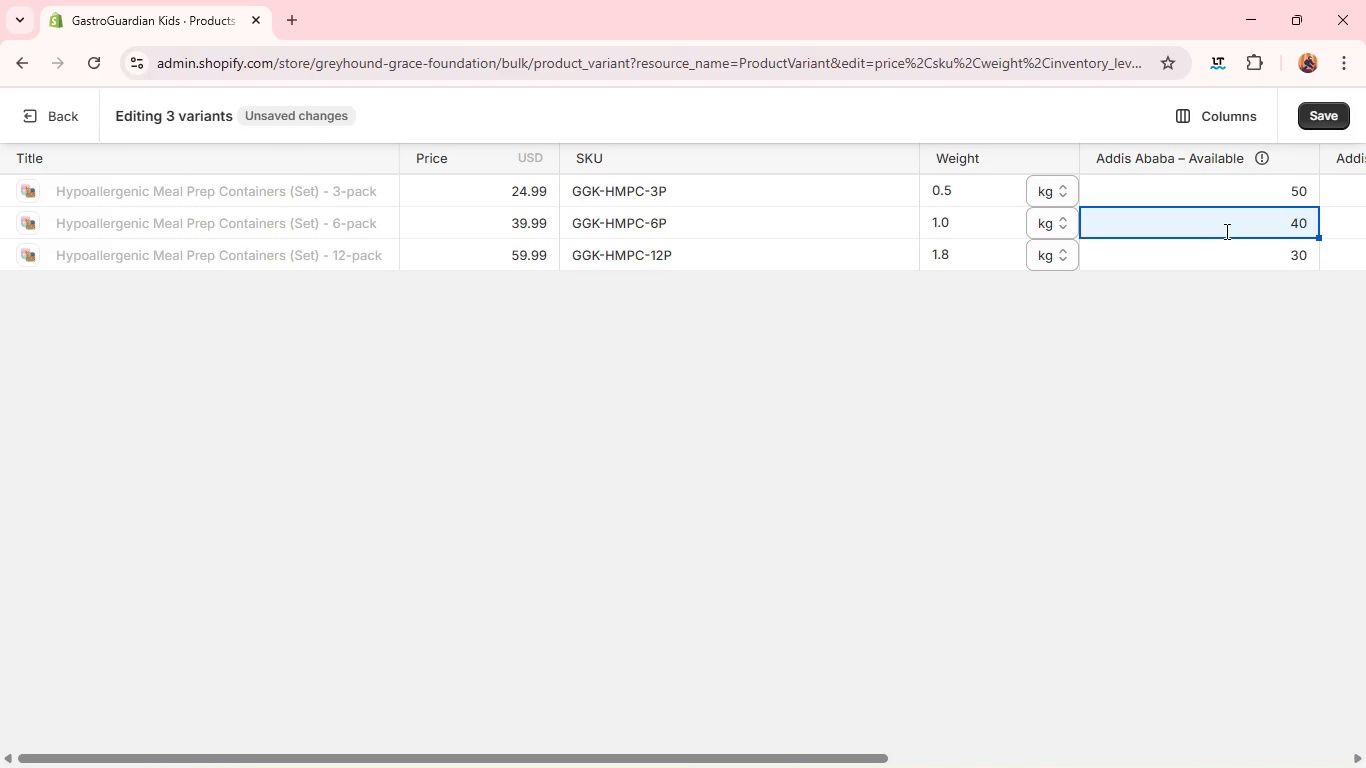 
type(50)
 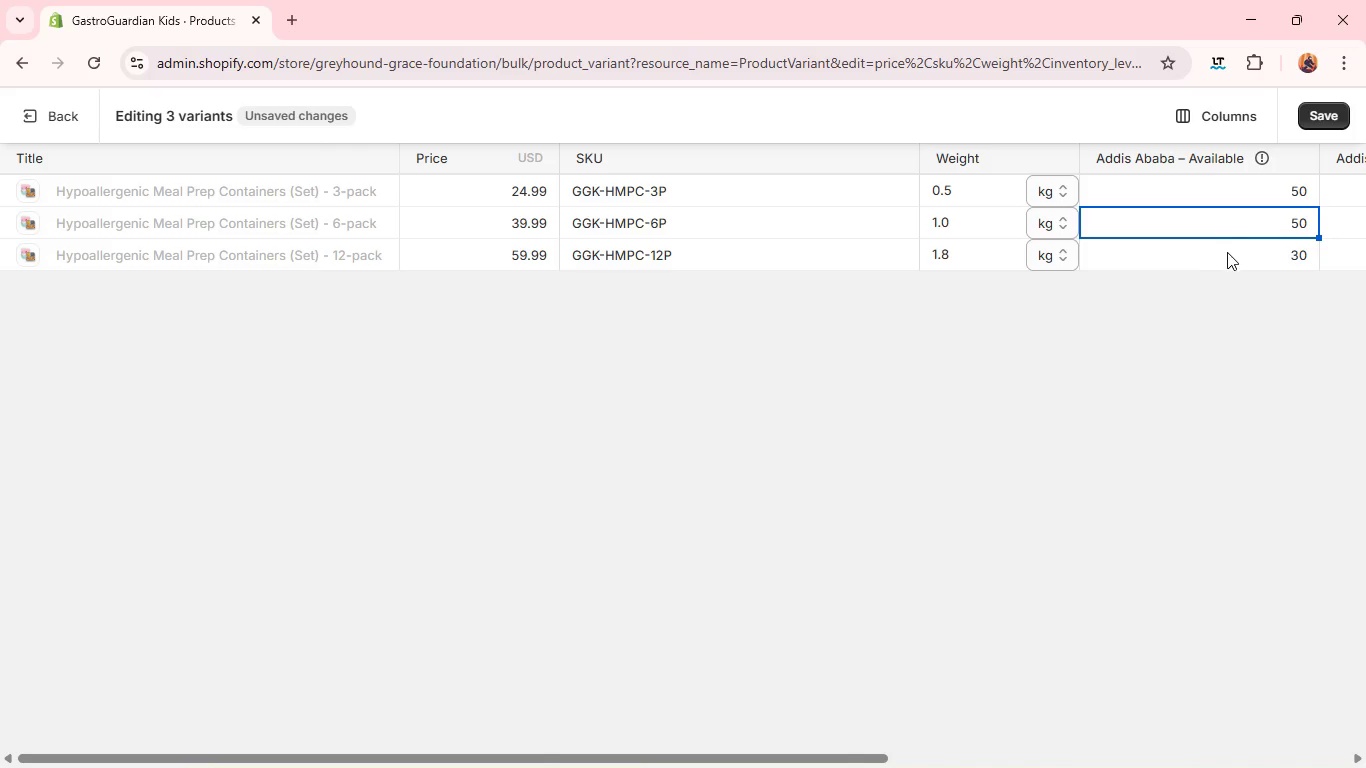 
left_click([1228, 252])
 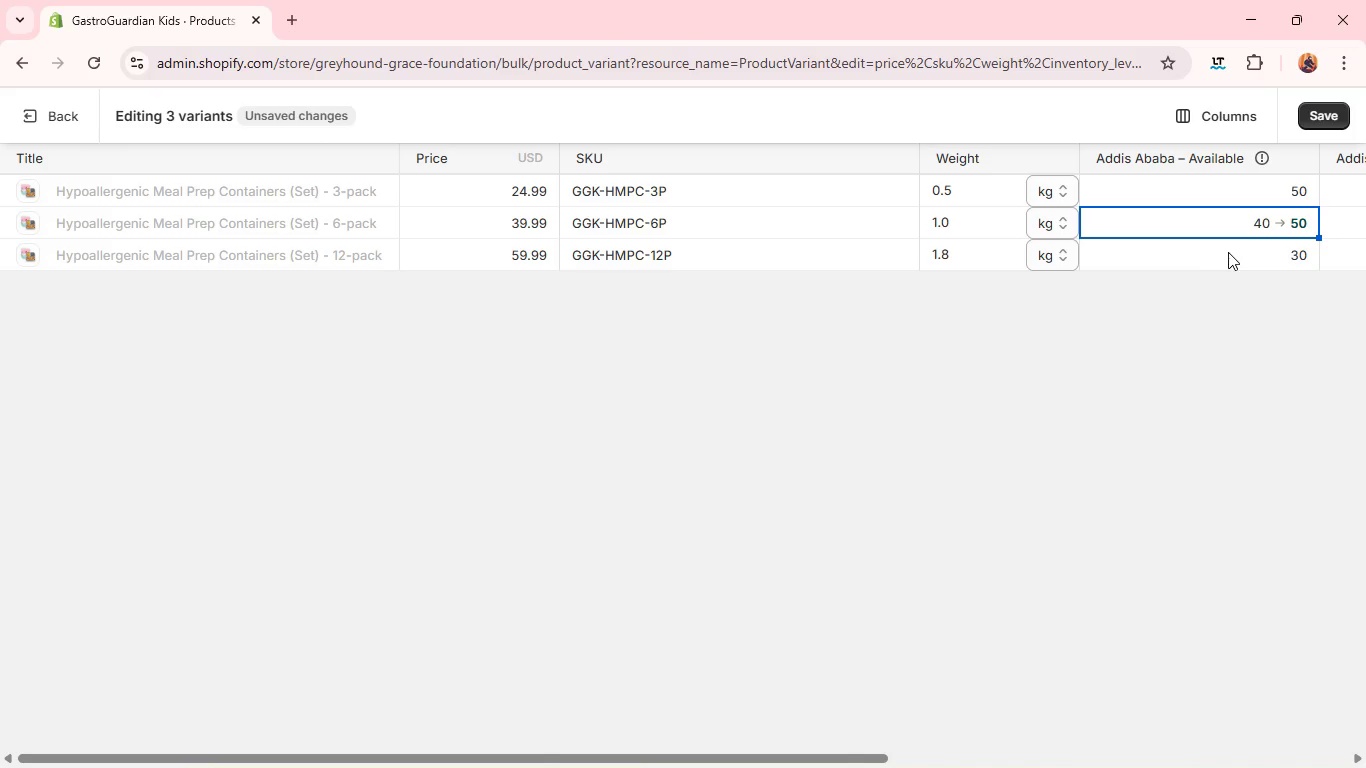 
type(50)
 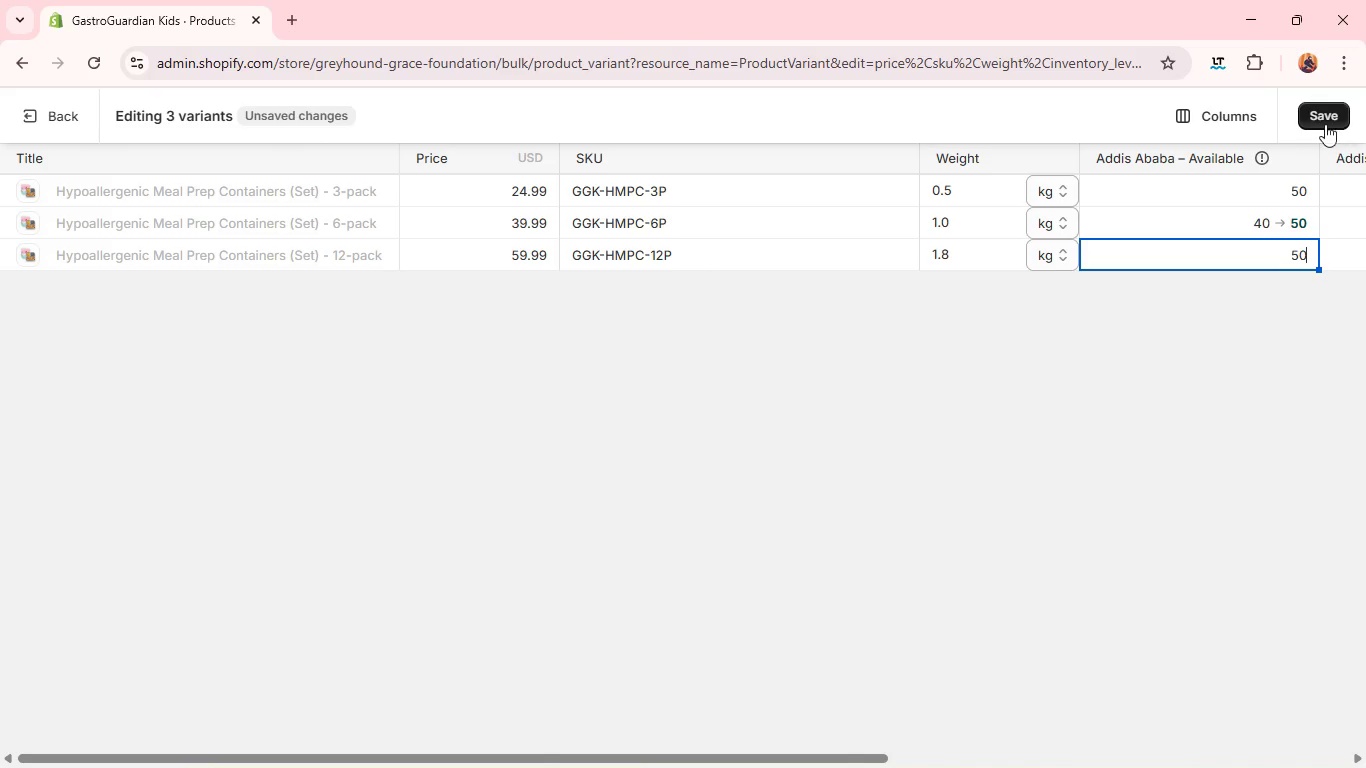 
left_click([1324, 122])
 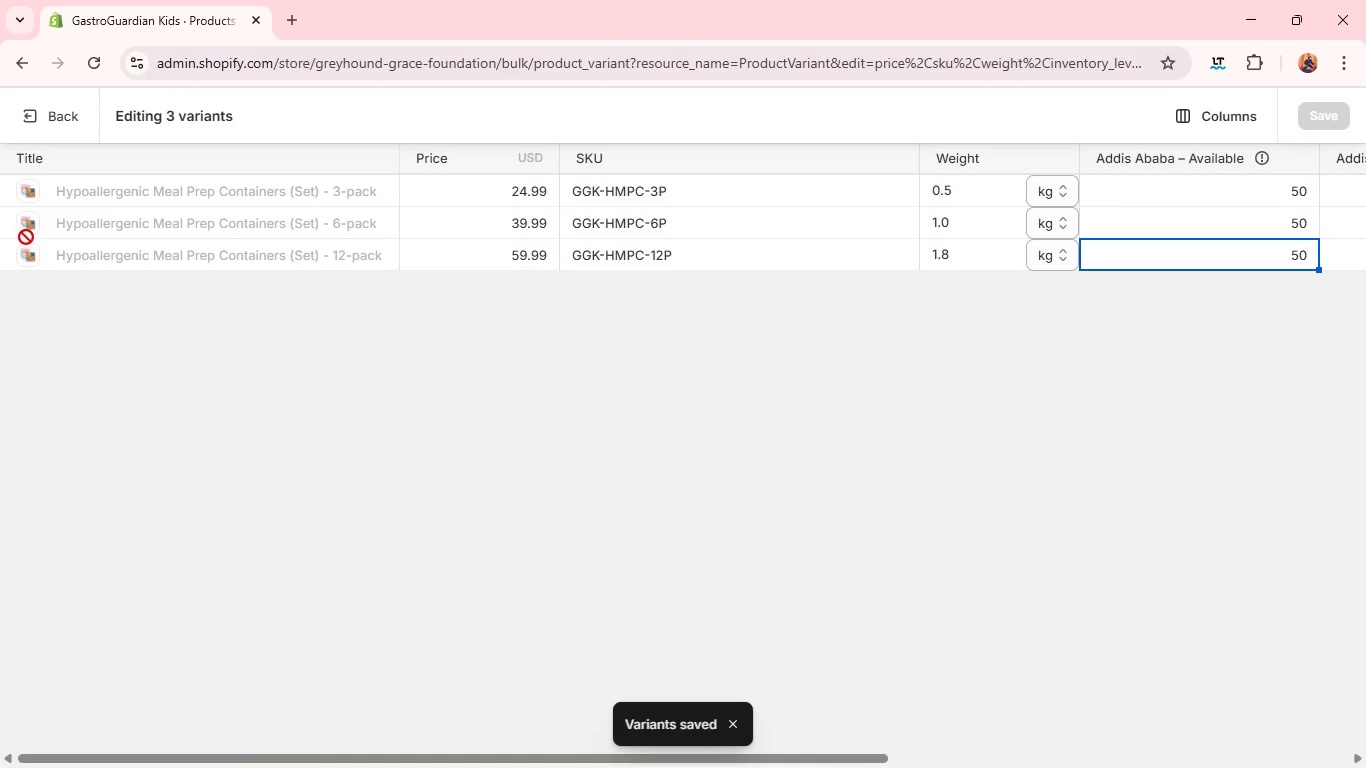 
left_click([33, 110])
 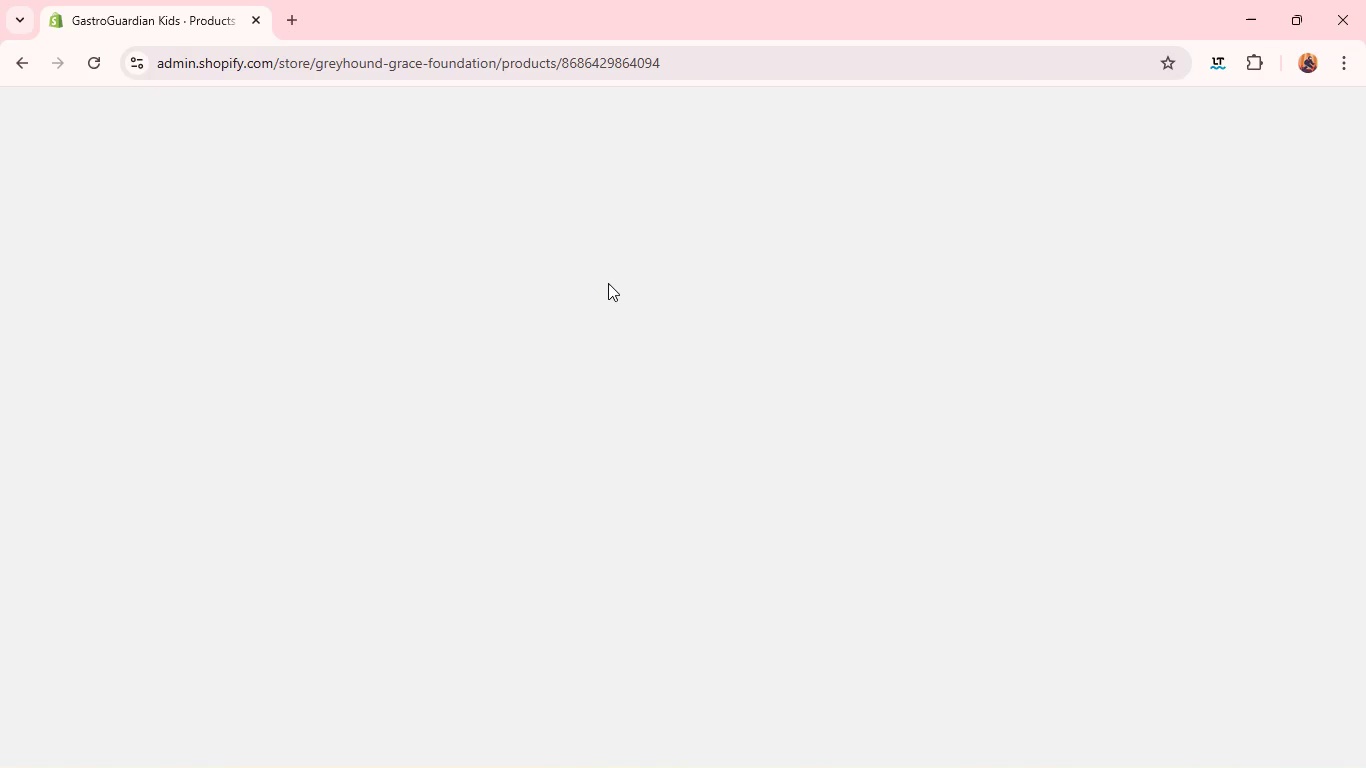 
wait(9.33)
 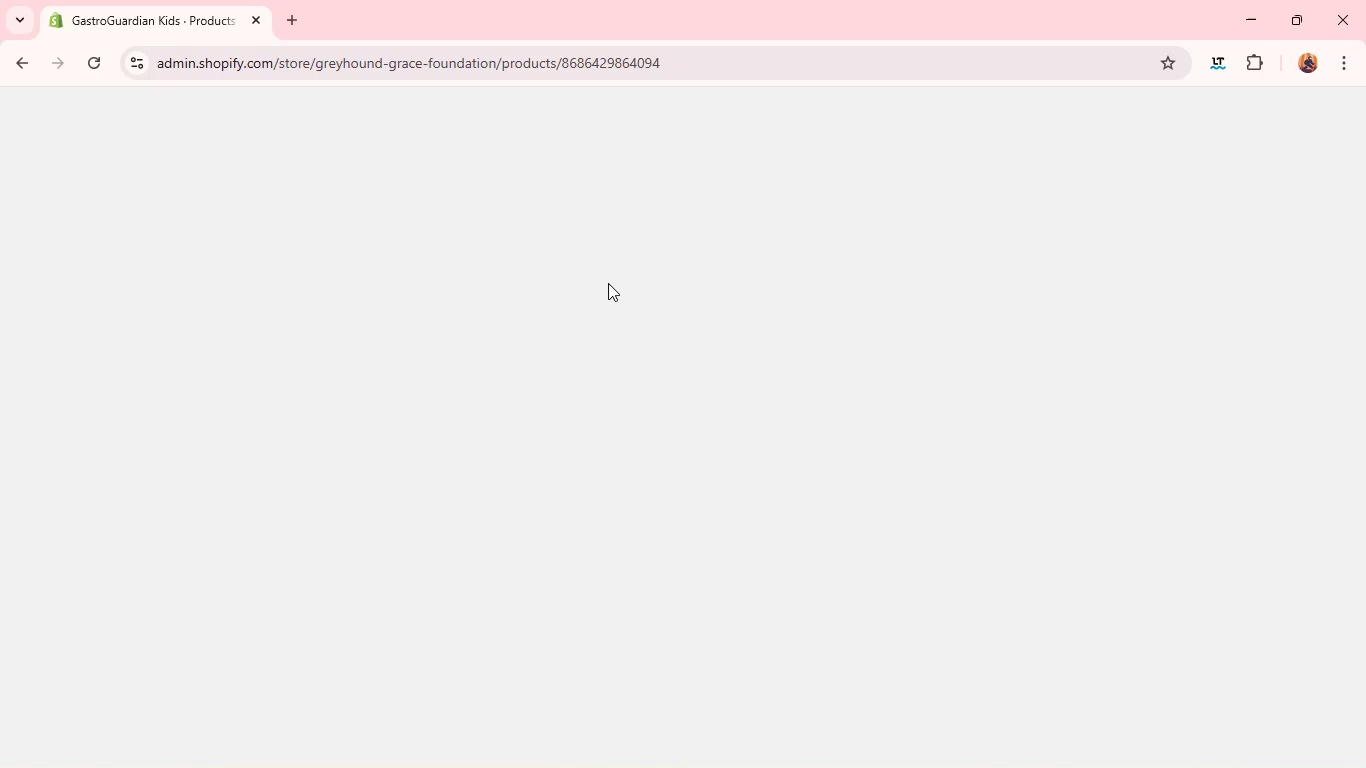 
left_click([910, 507])
 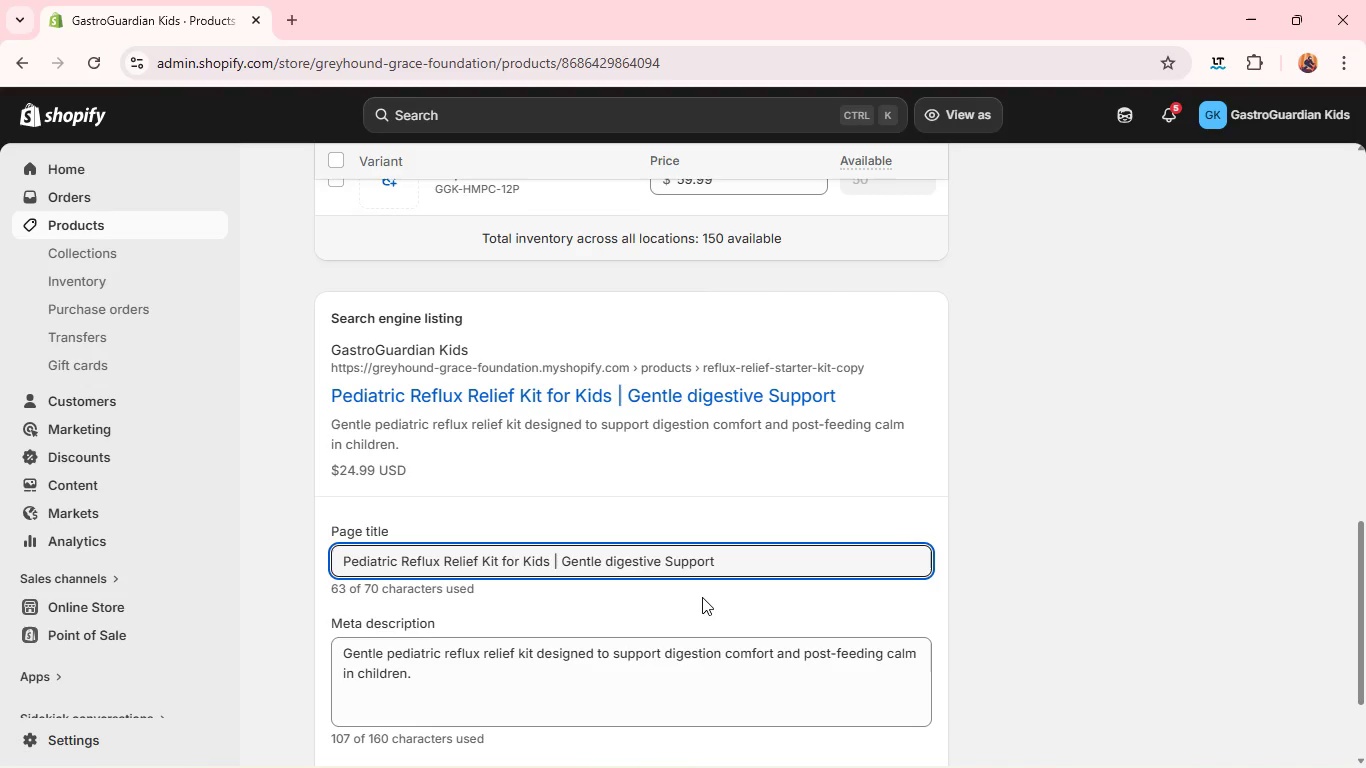 
double_click([677, 576])
 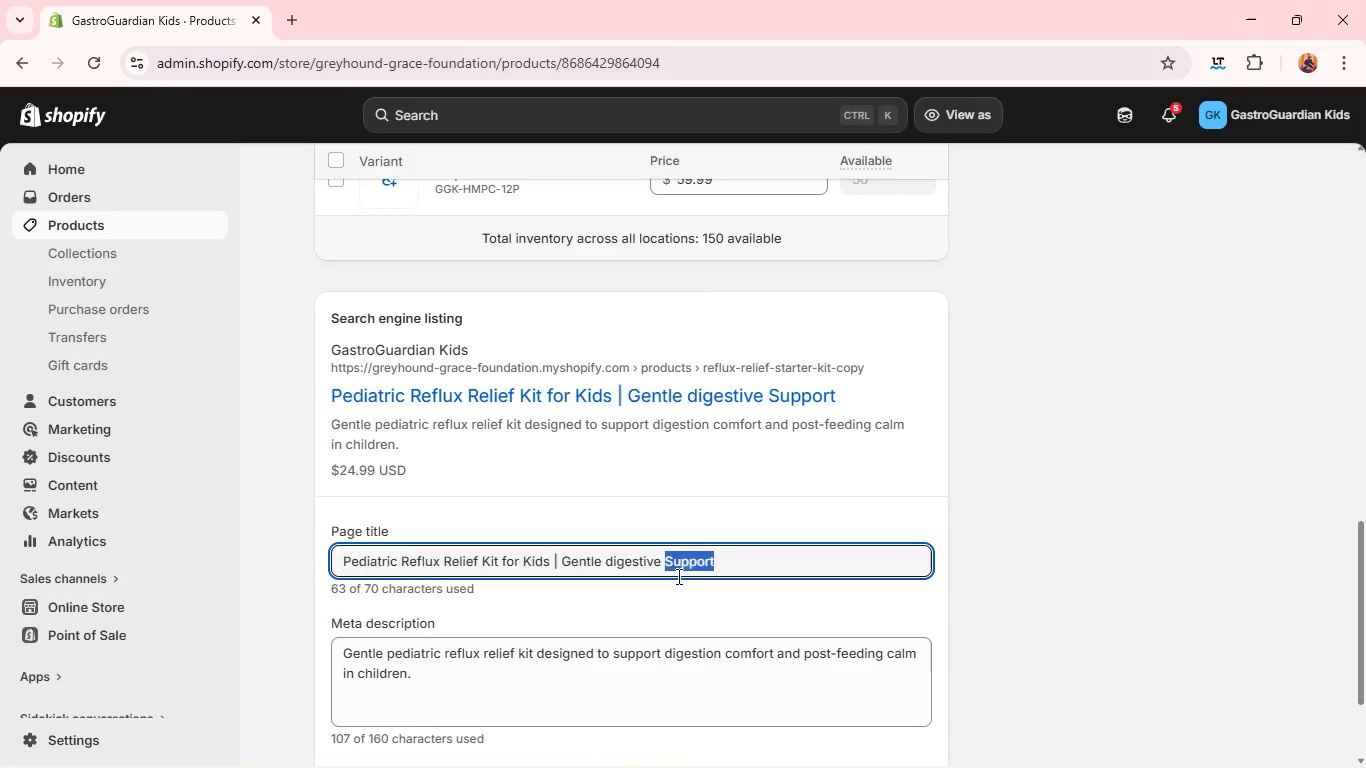 
triple_click([677, 576])
 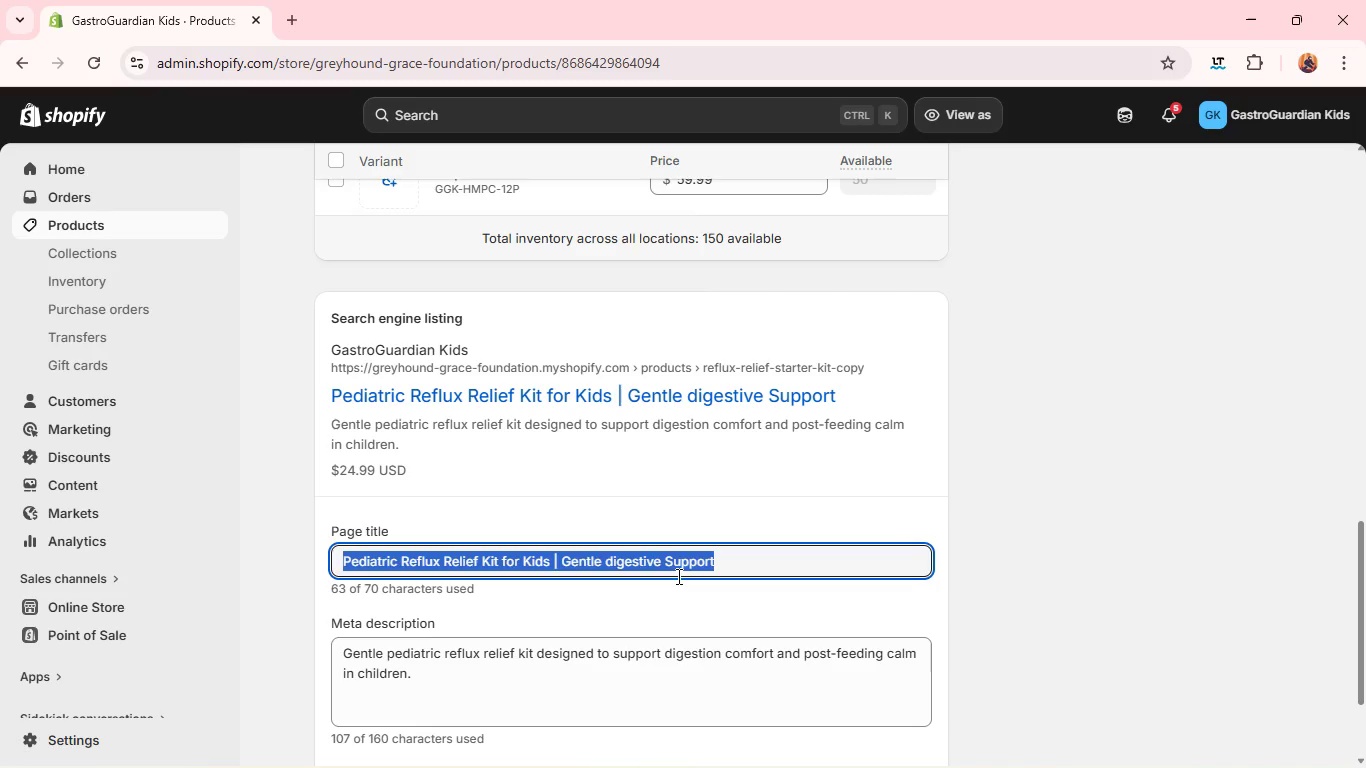 
type(Hypoallergnic Kids mal prep Containers for sensitive Diets)
 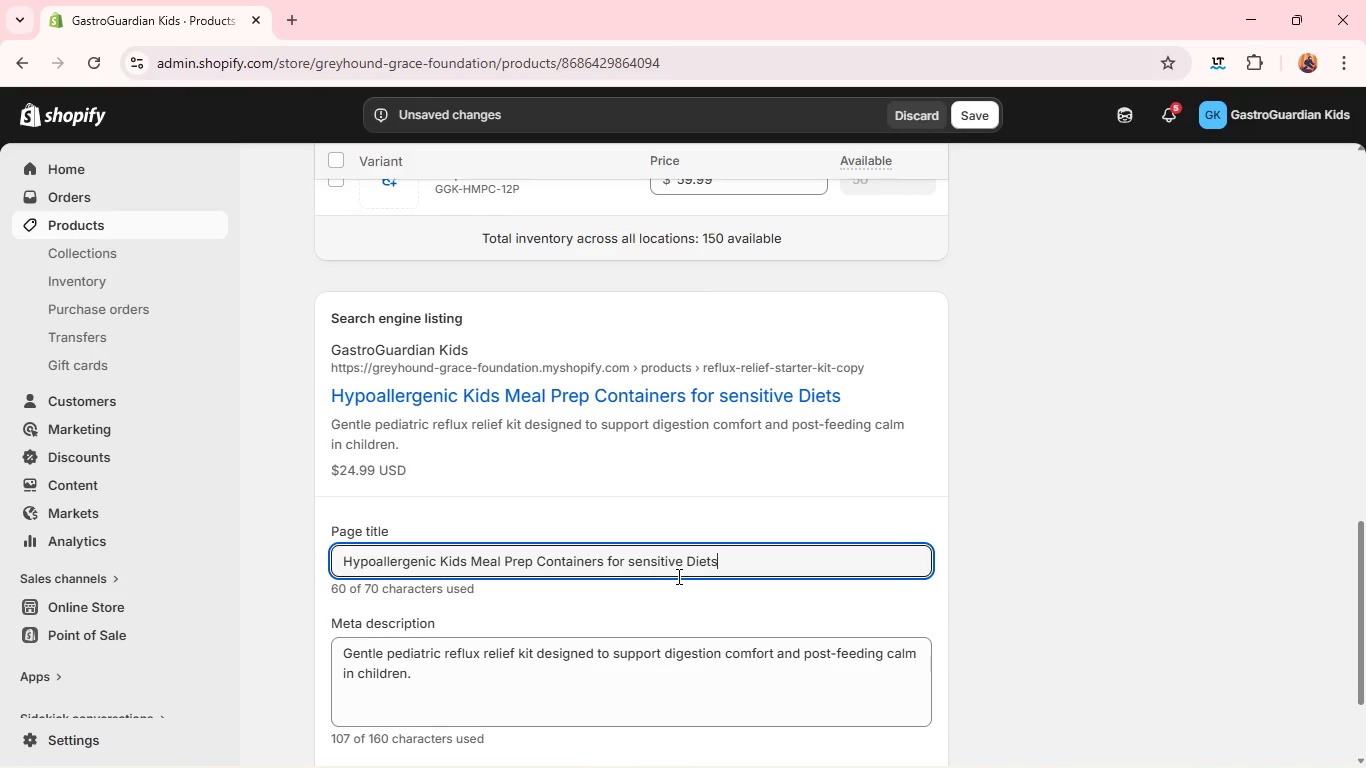 
left_click([633, 565])
 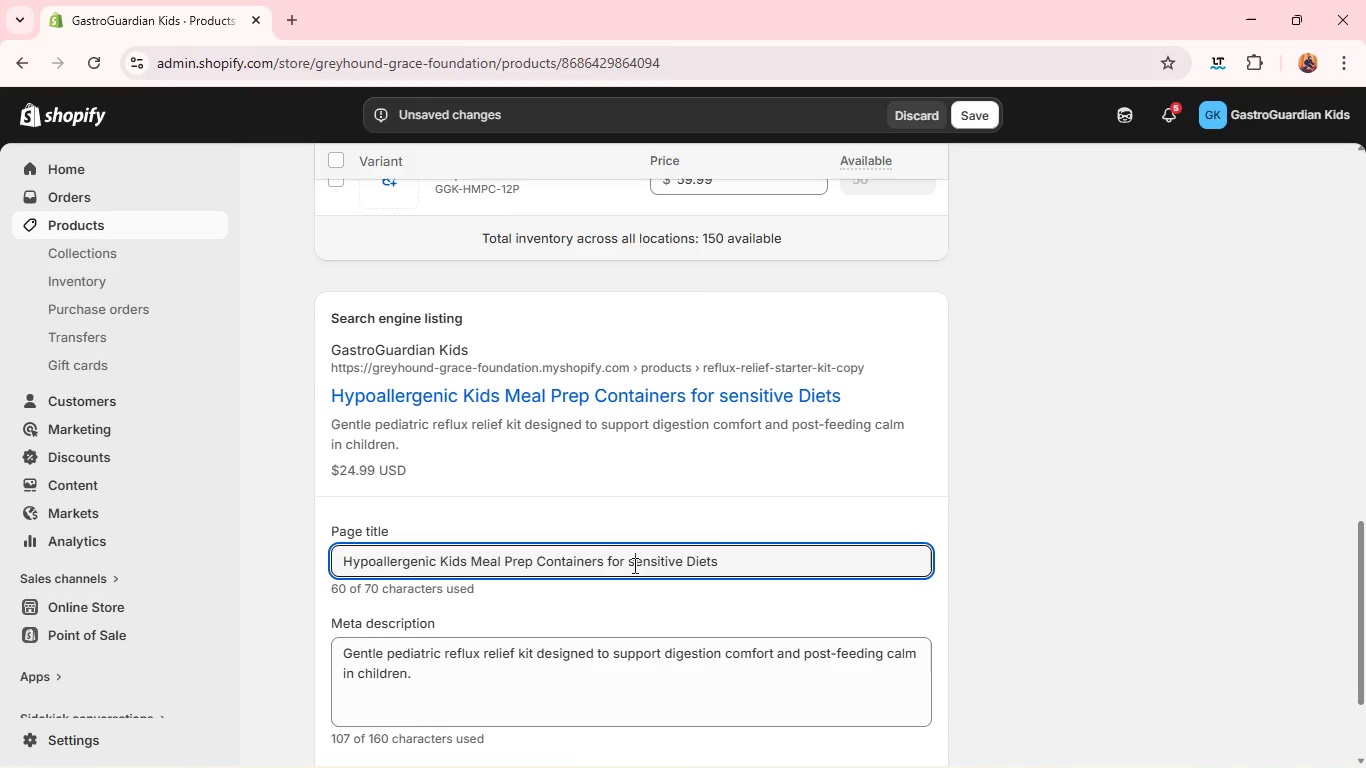 
key(Backspace)
 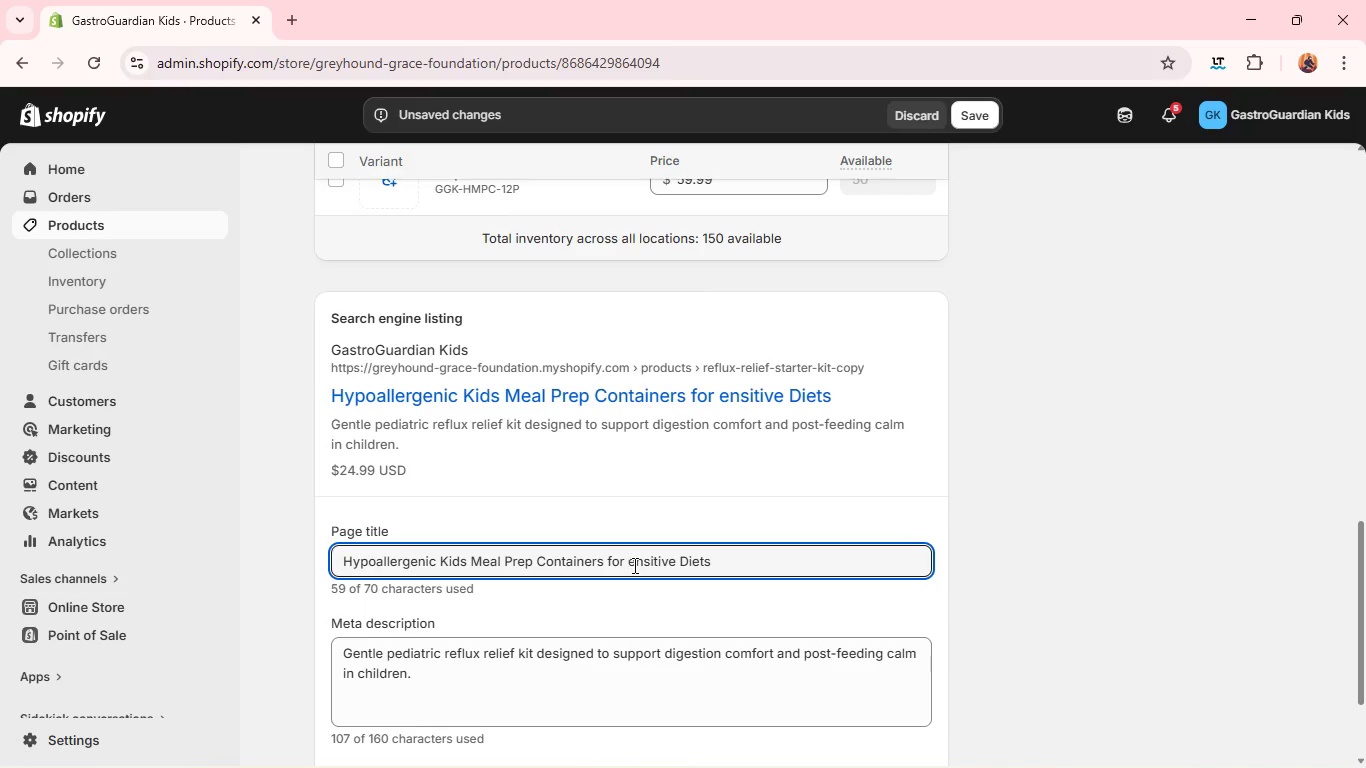 
hold_key(key=ShiftLeft, duration=0.36)
 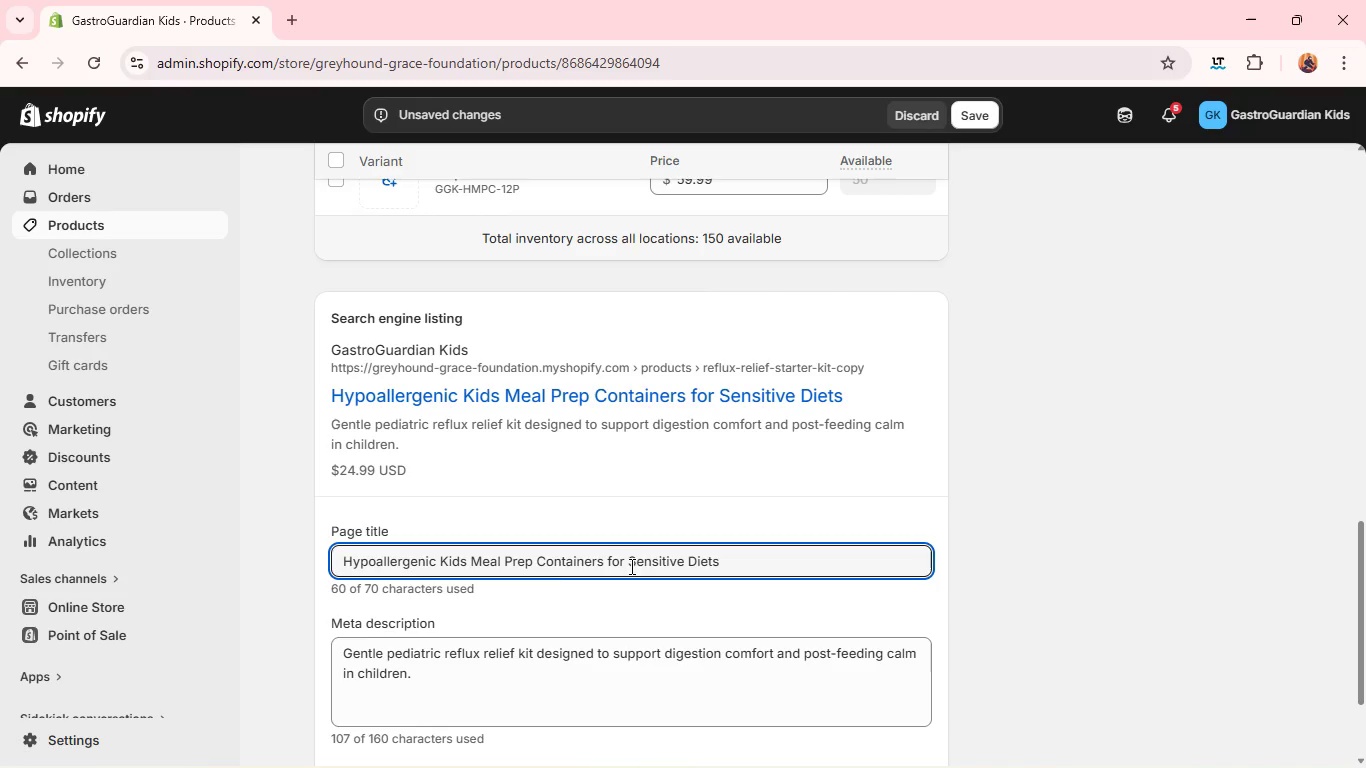 
key(S)
 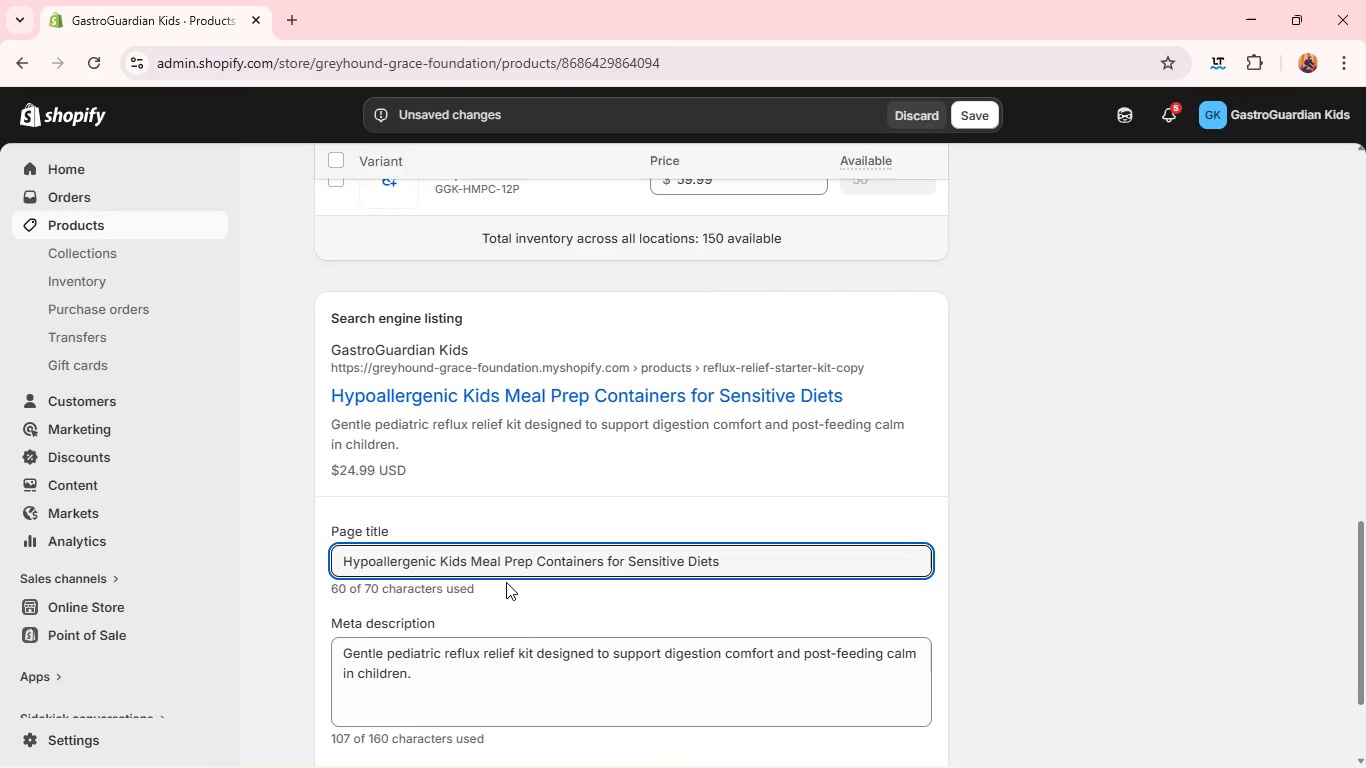 
wait(9.92)
 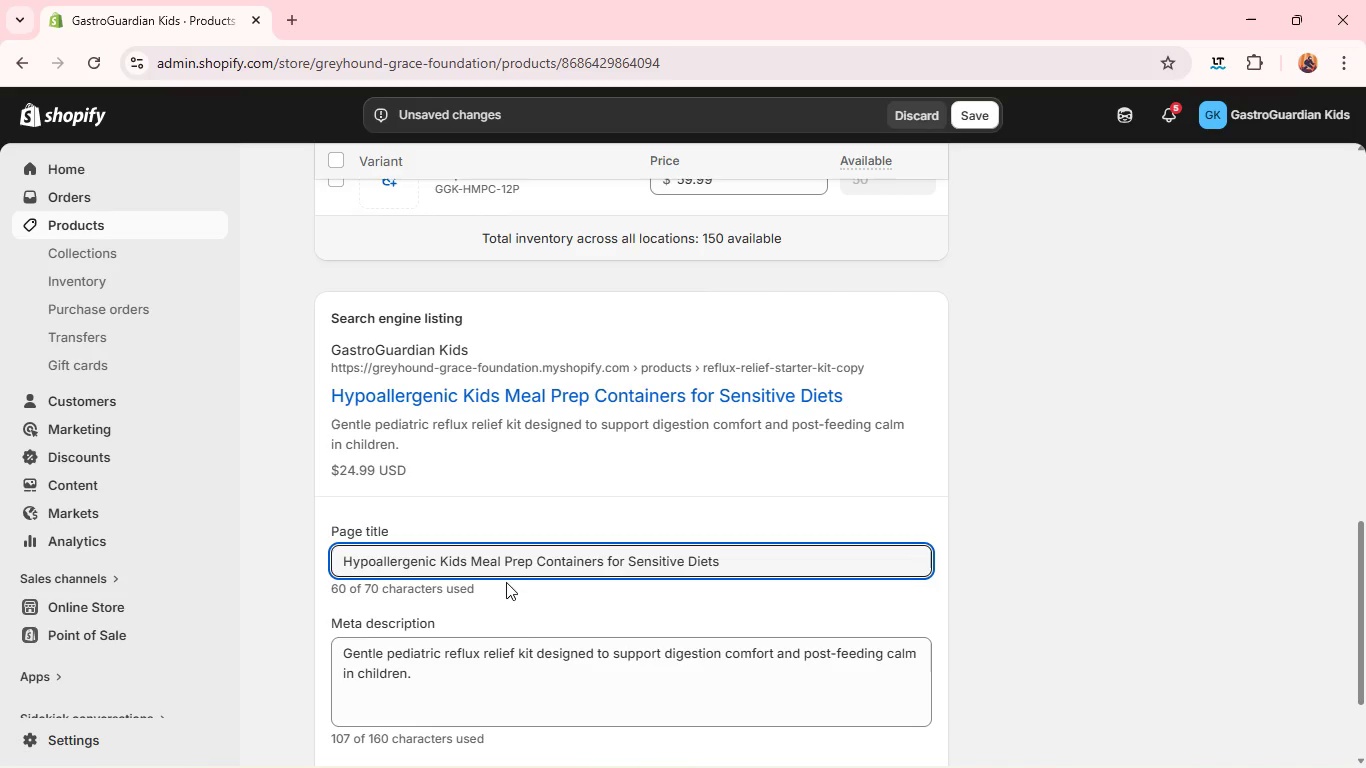 
double_click([558, 658])
 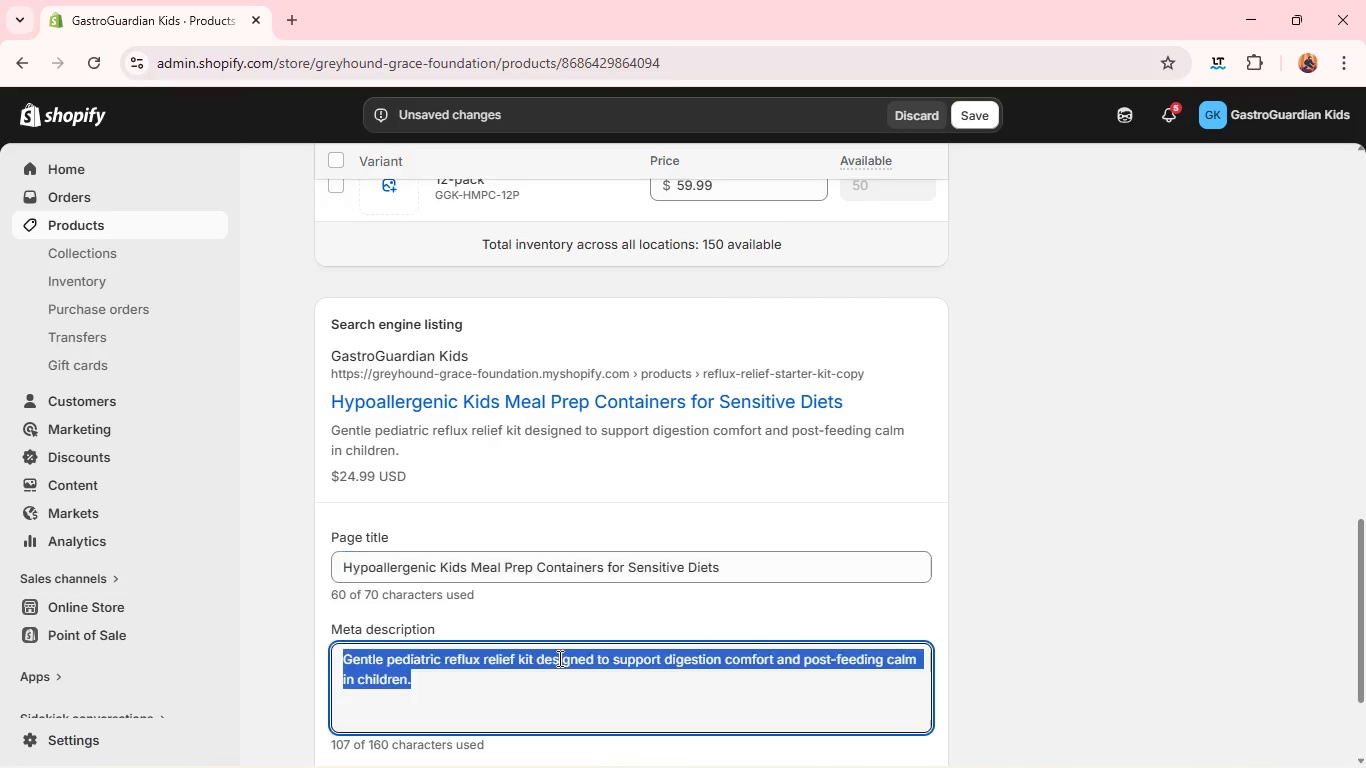 
triple_click([558, 658])
 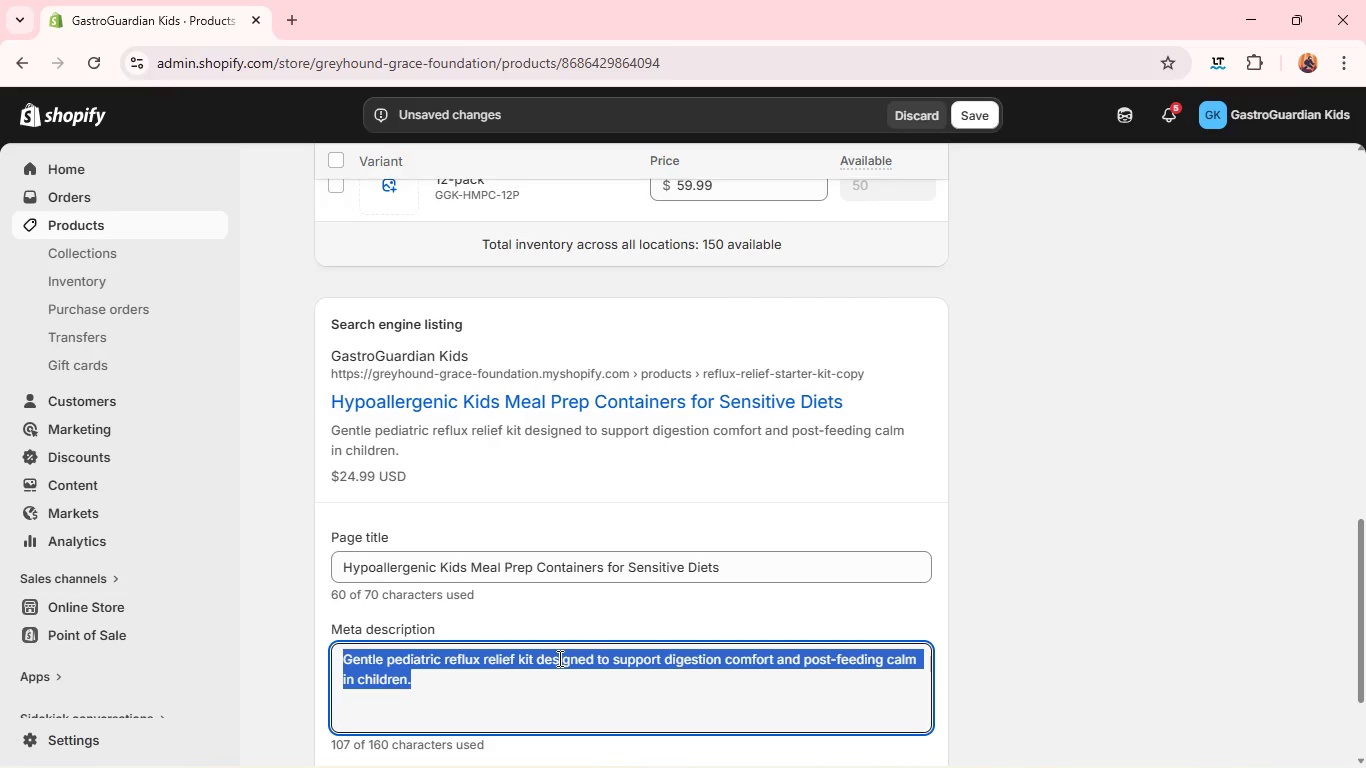 
triple_click([558, 658])
 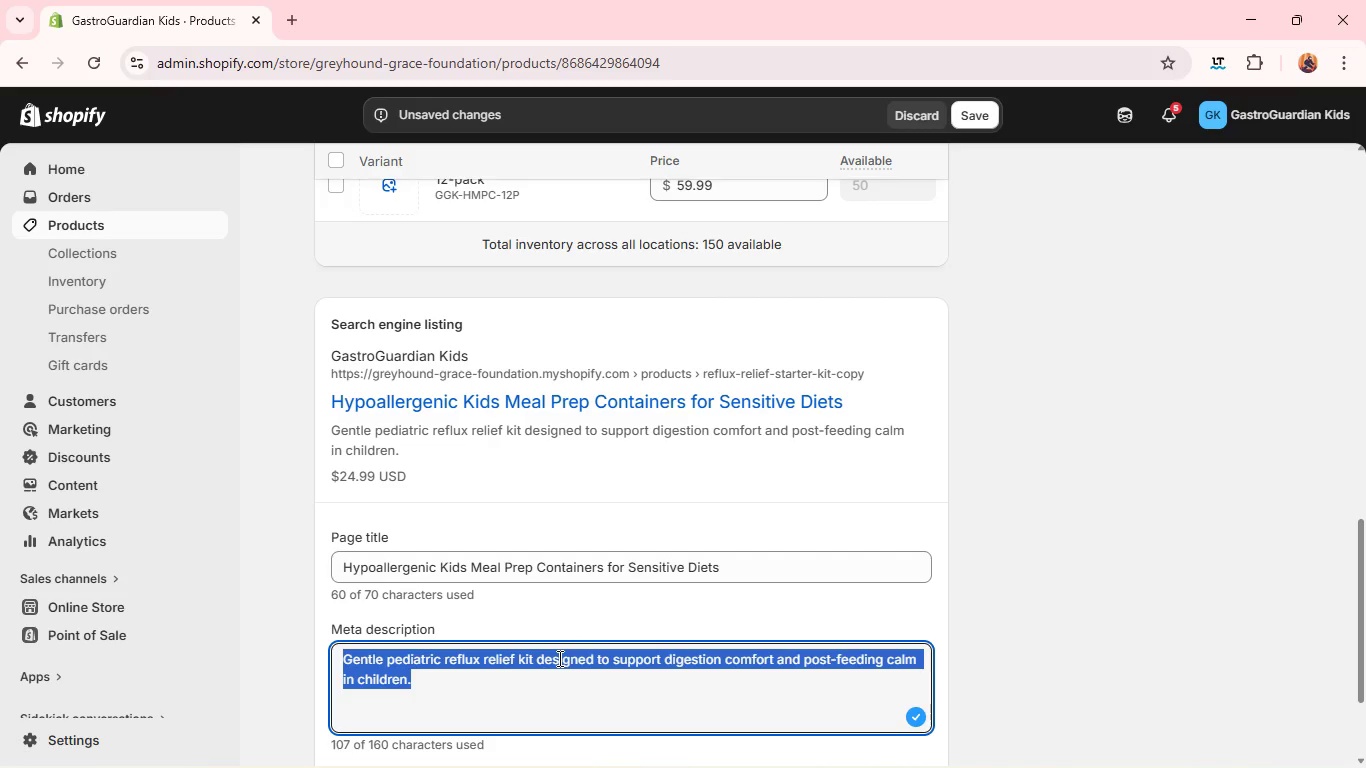 
type(Safe BPA_FRee meal prep containers for children with food sensetivities and digestive care needs.)
 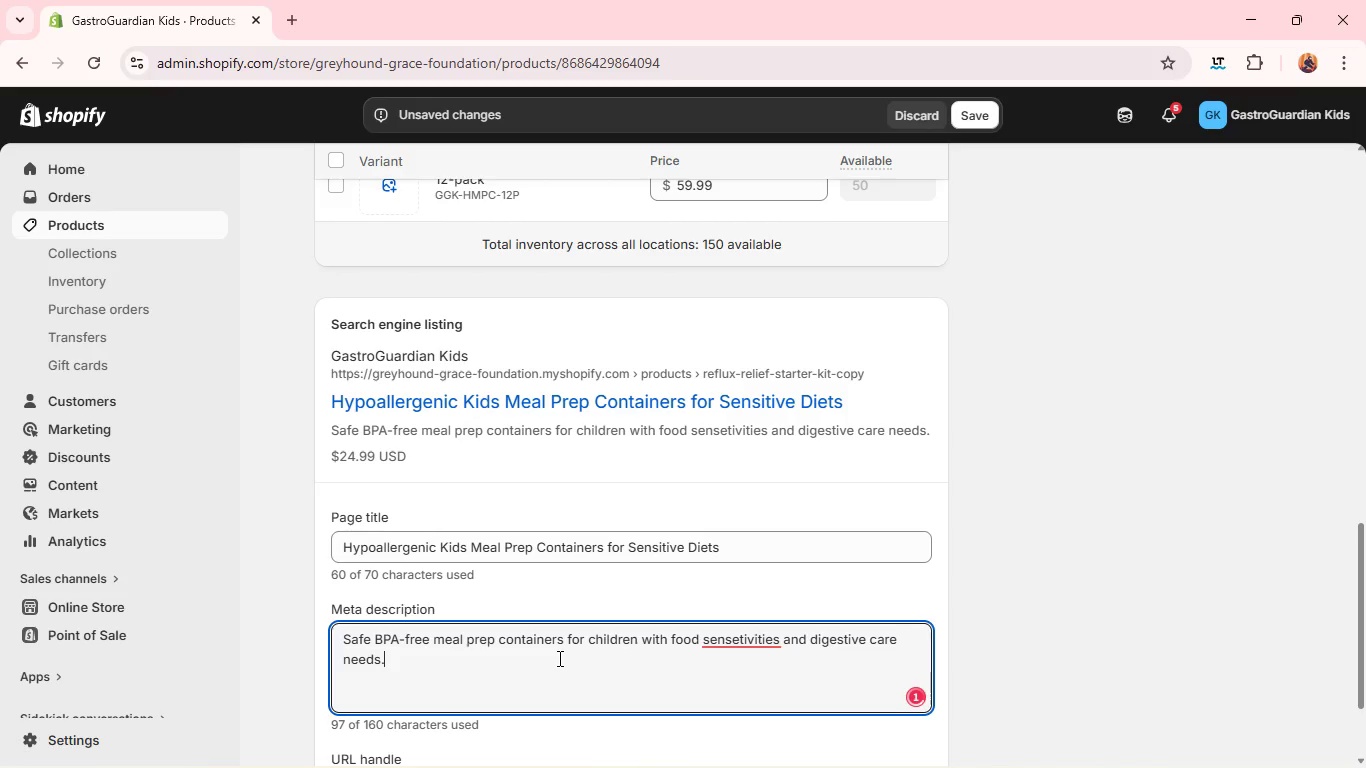 
left_click([724, 639])
 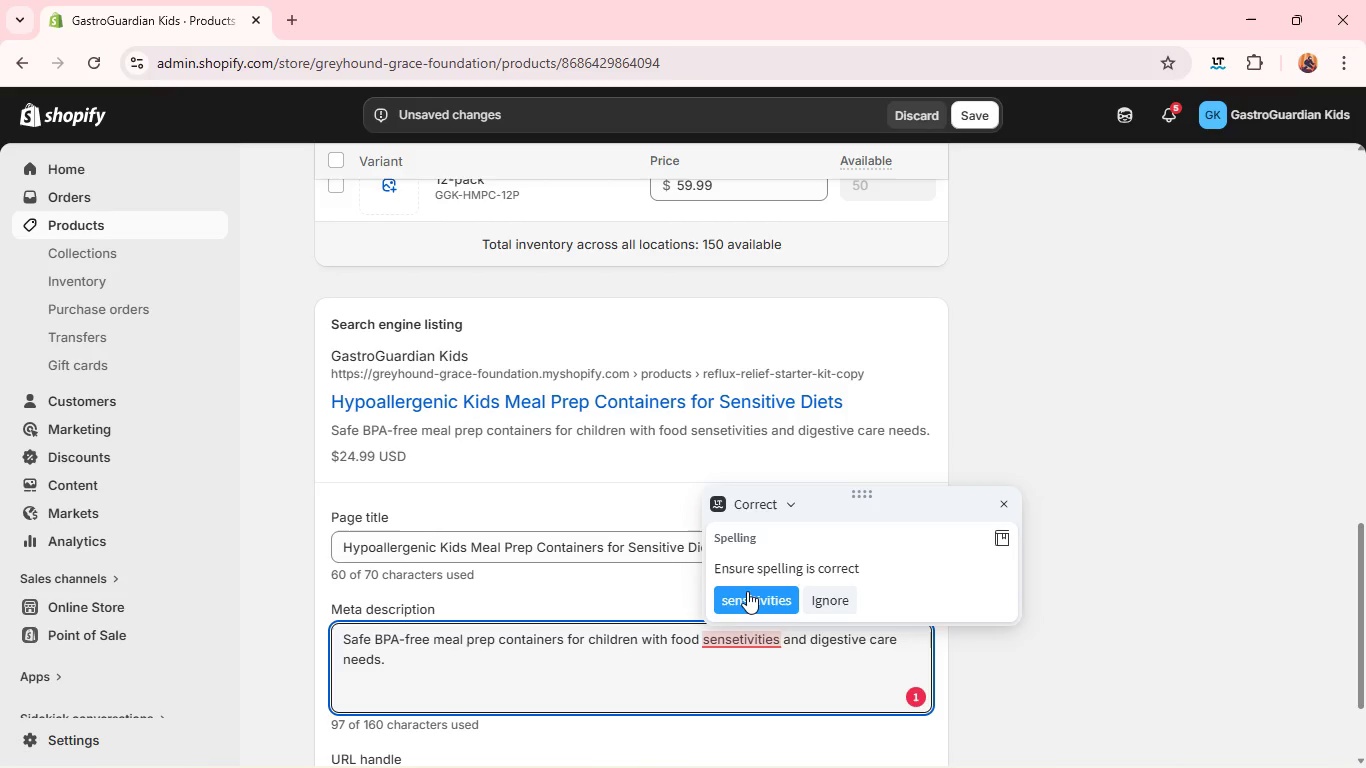 
left_click([747, 591])
 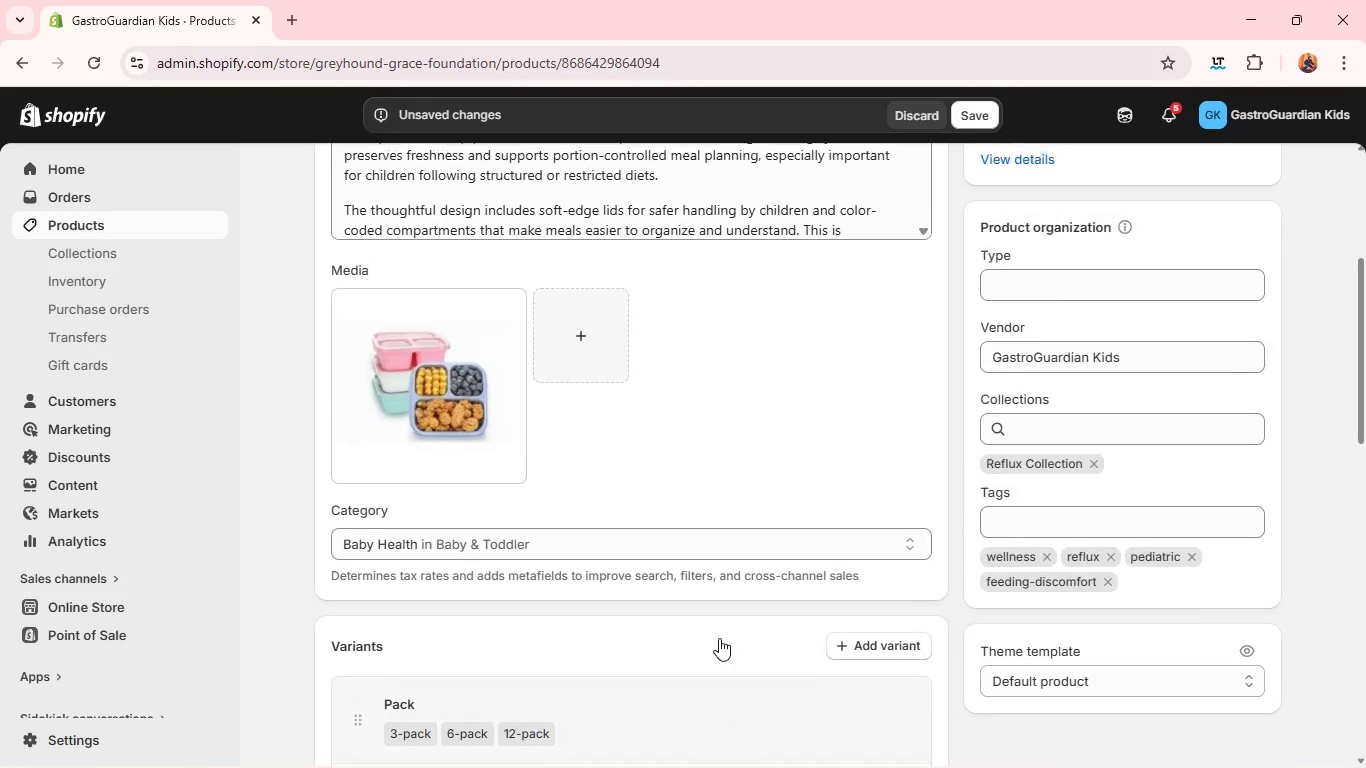 
wait(5.39)
 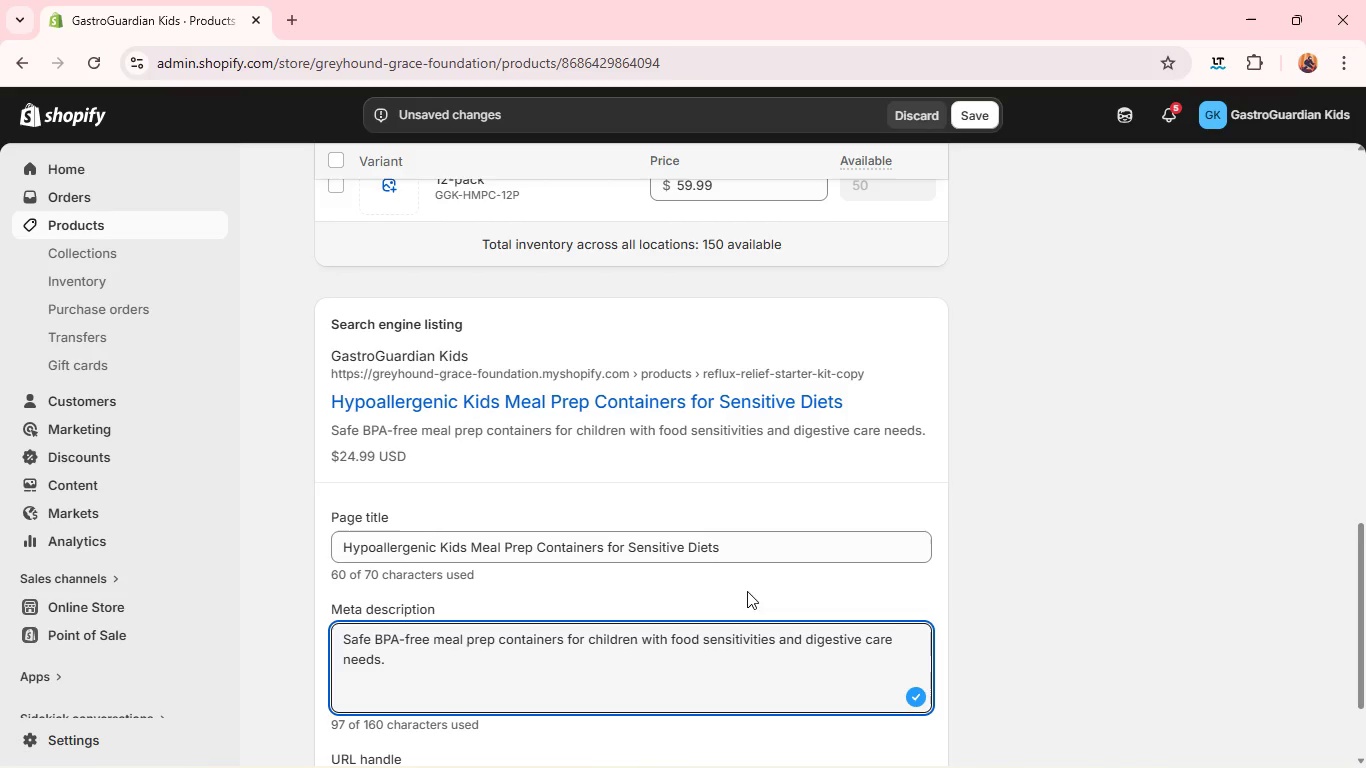 
left_click([1045, 553])
 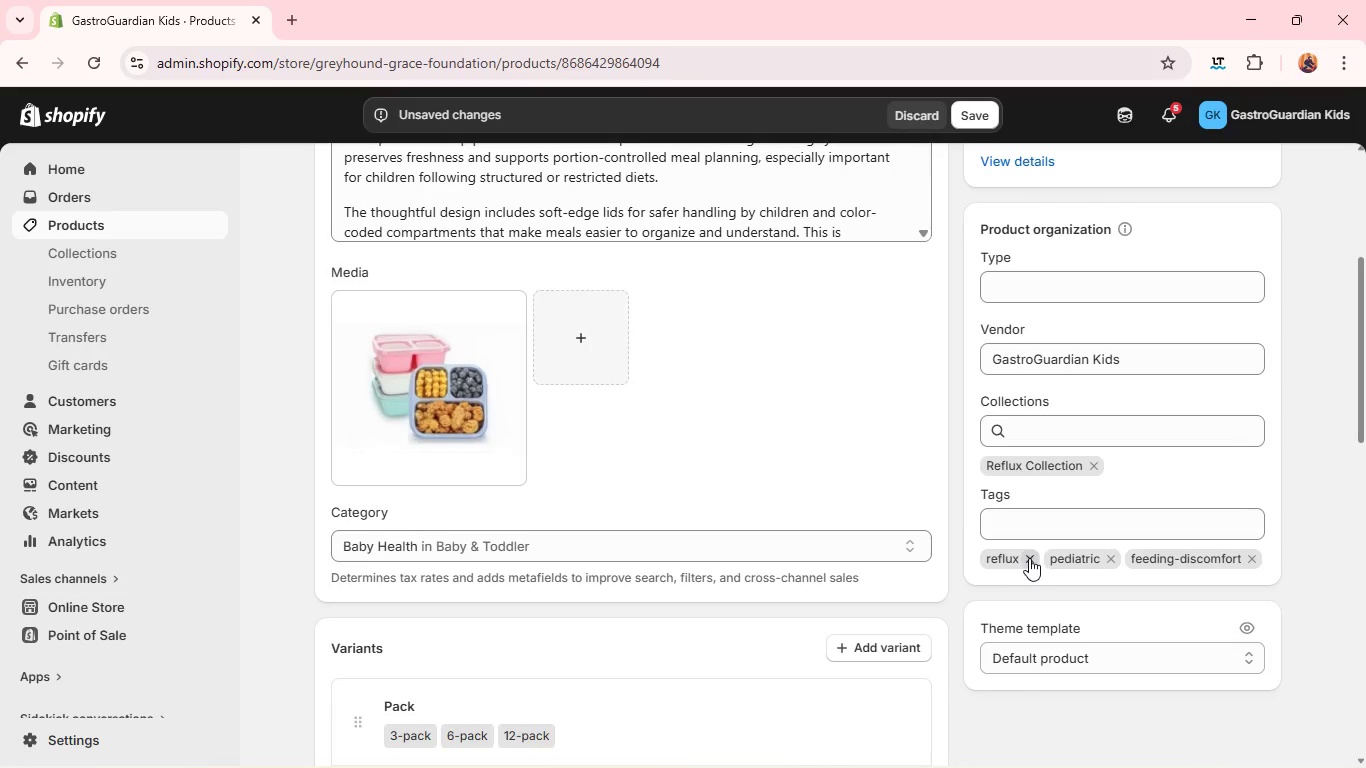 
left_click([1026, 558])
 